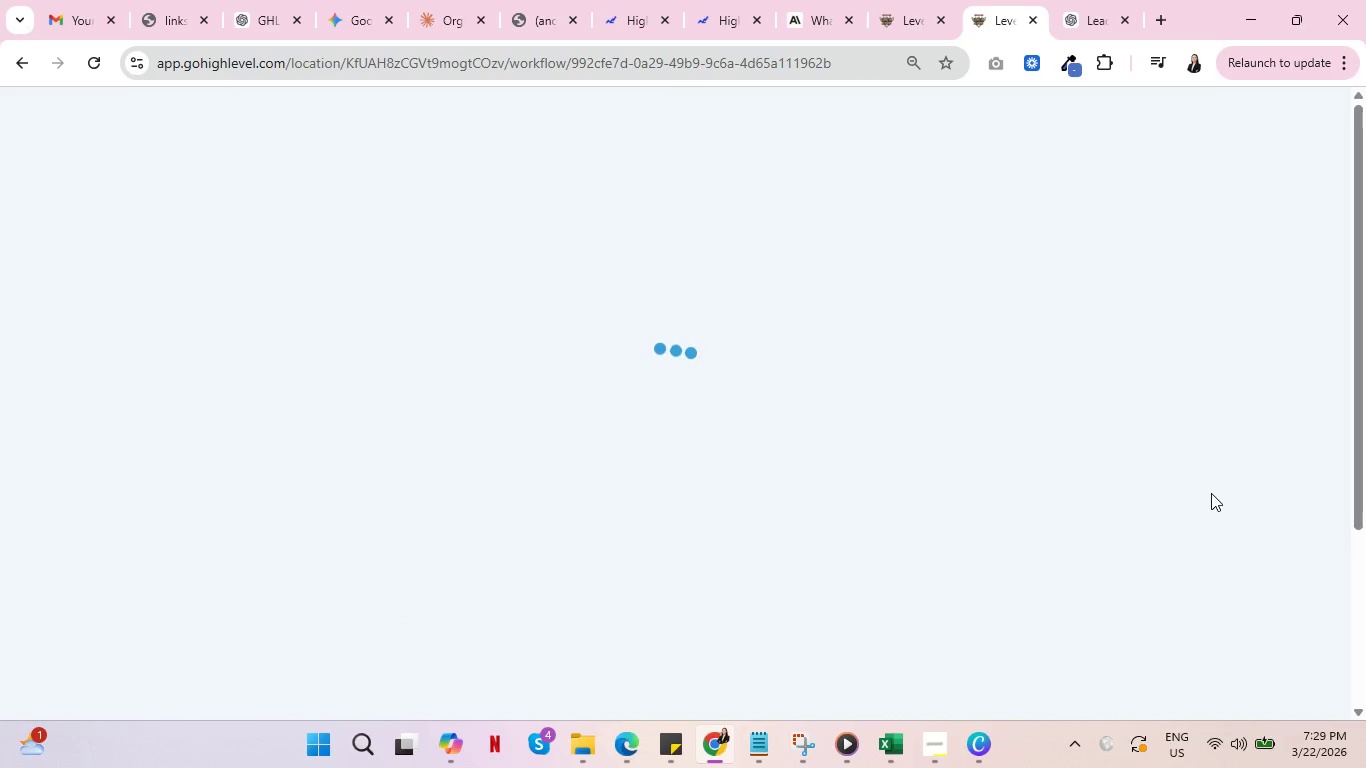 
scroll: coordinate [1097, 478], scroll_direction: down, amount: 22.0
 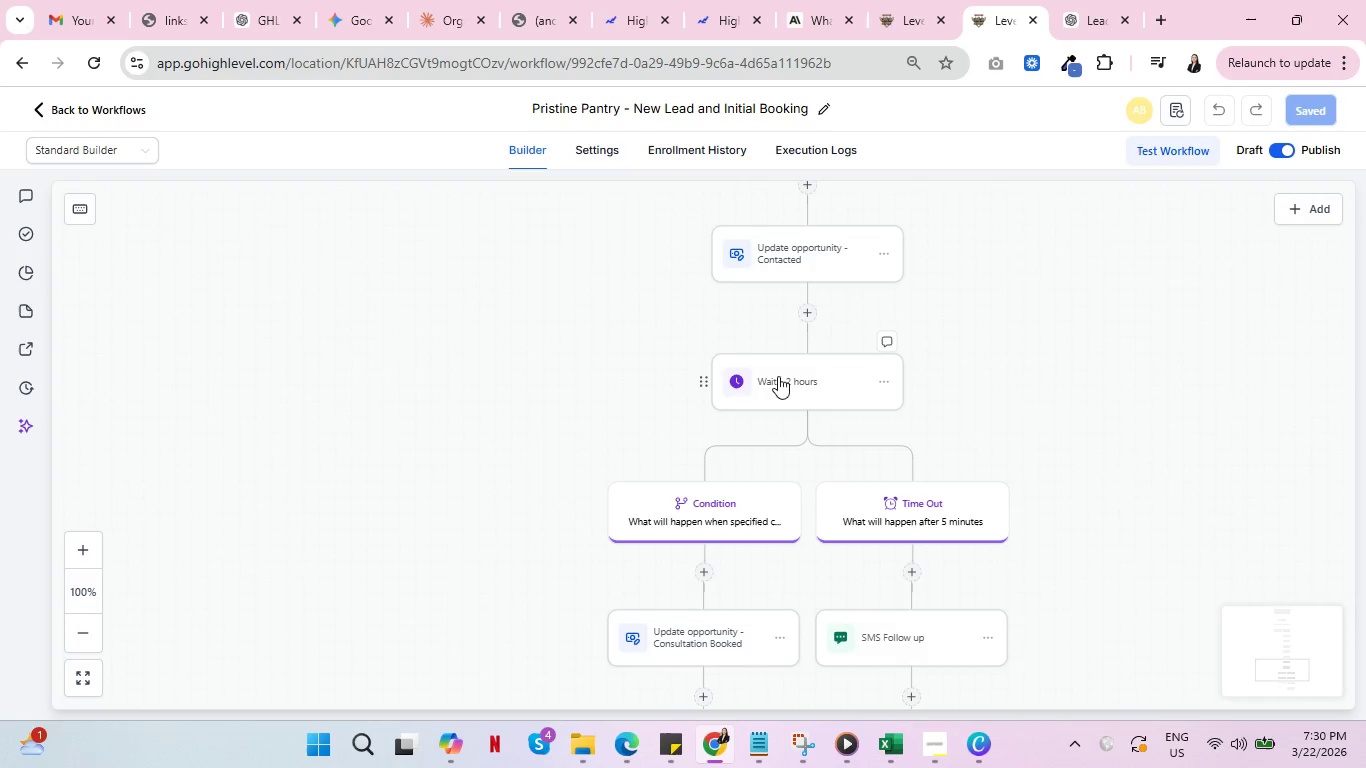 
left_click([779, 376])
 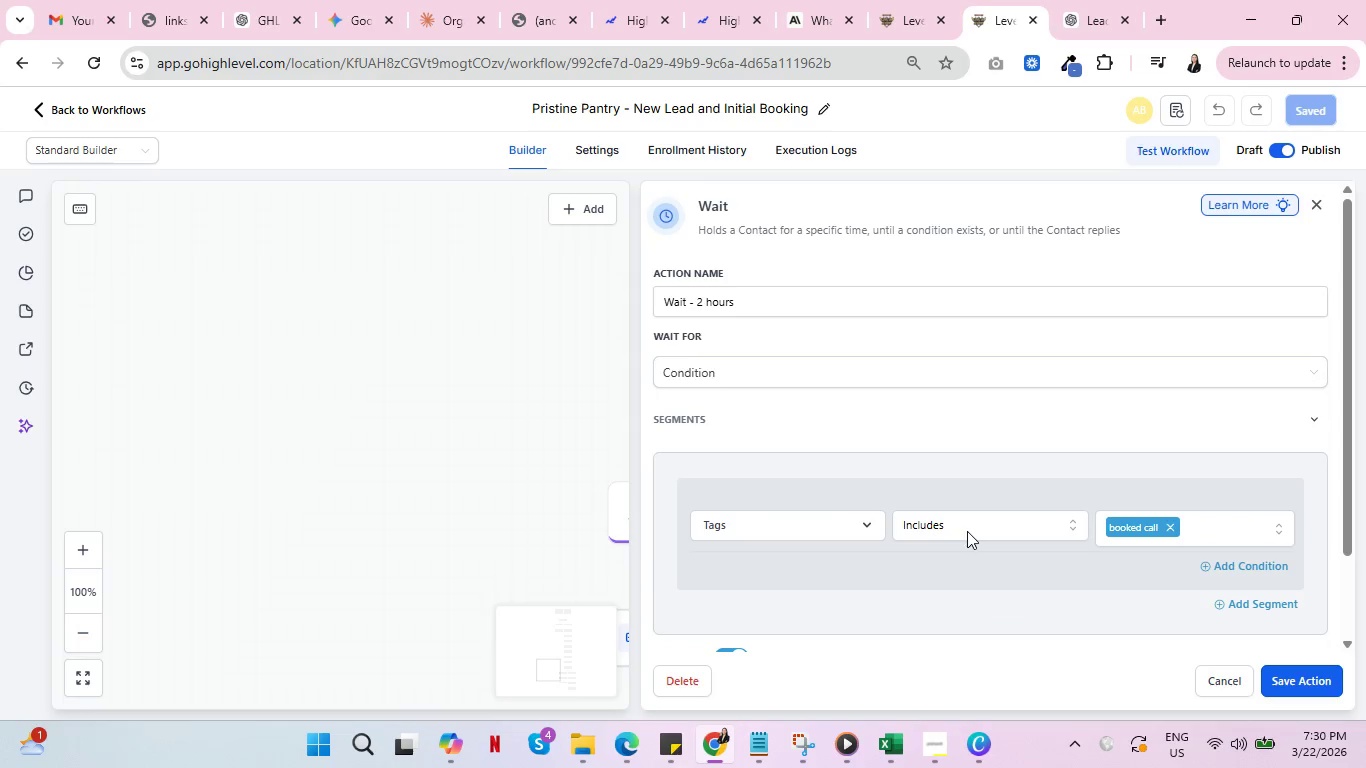 
scroll: coordinate [1175, 581], scroll_direction: down, amount: 5.0
 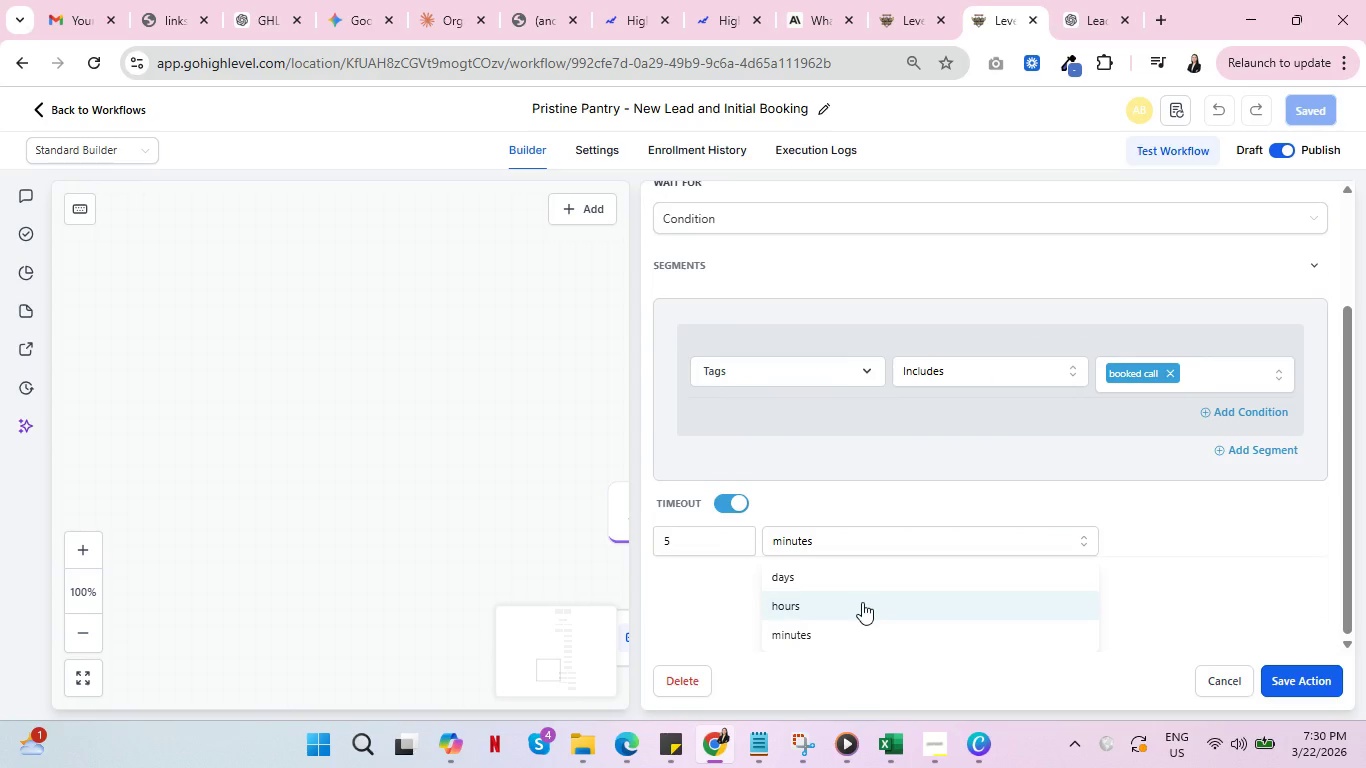 
left_click([862, 602])
 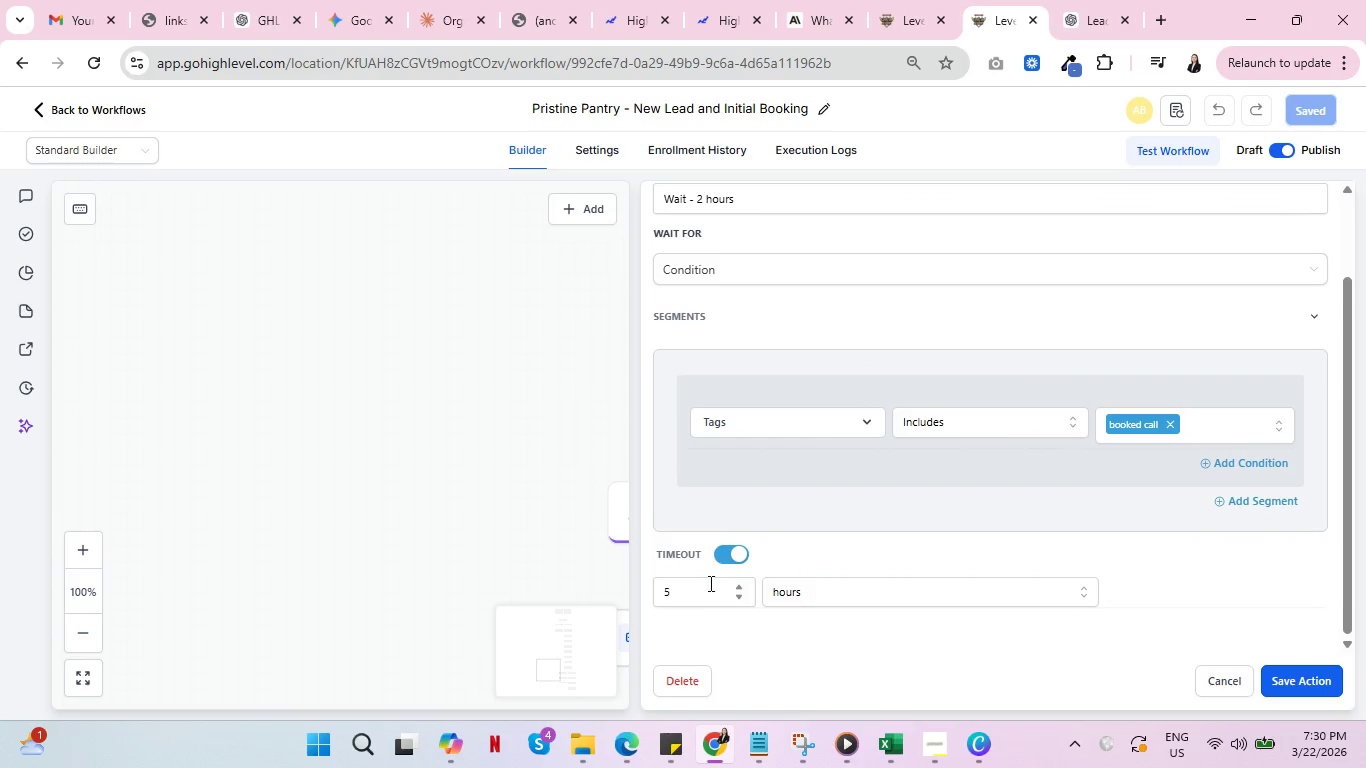 
left_click([708, 583])
 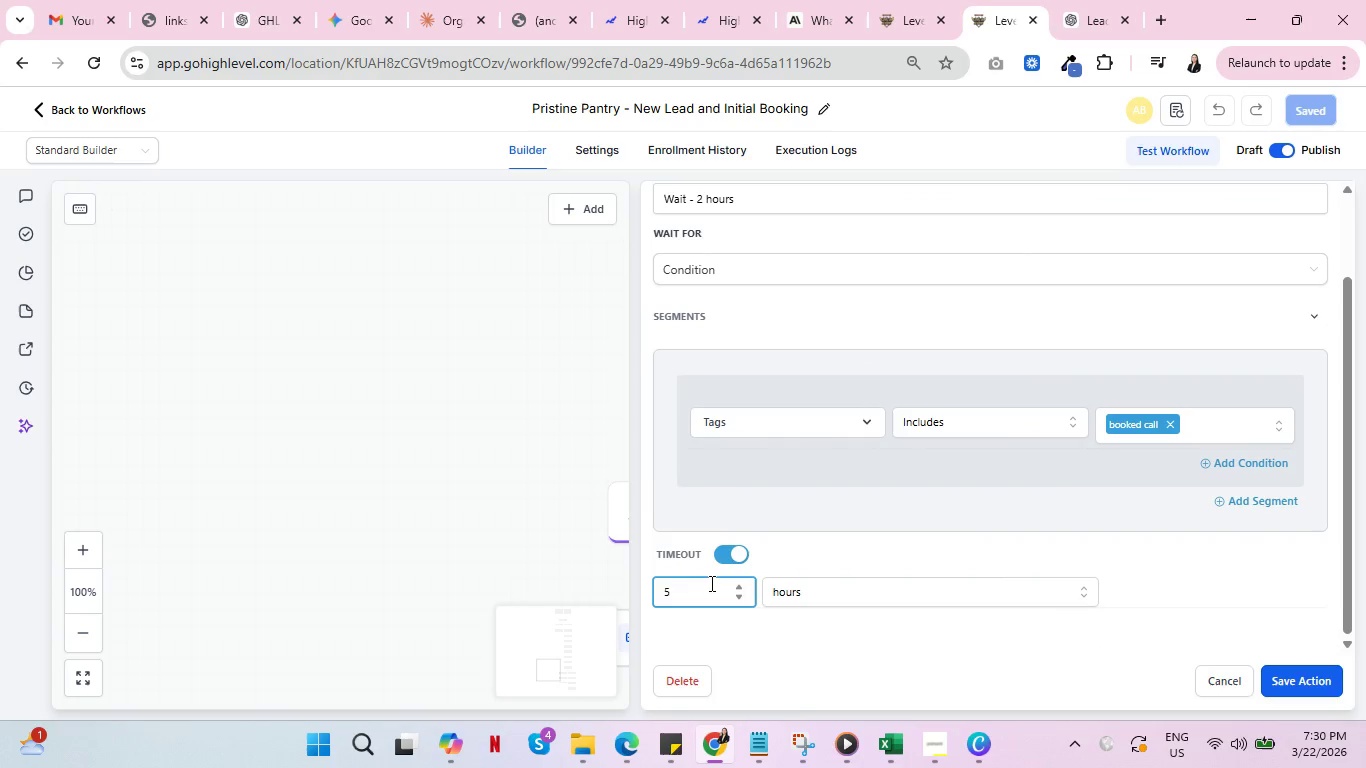 
key(Backspace)
 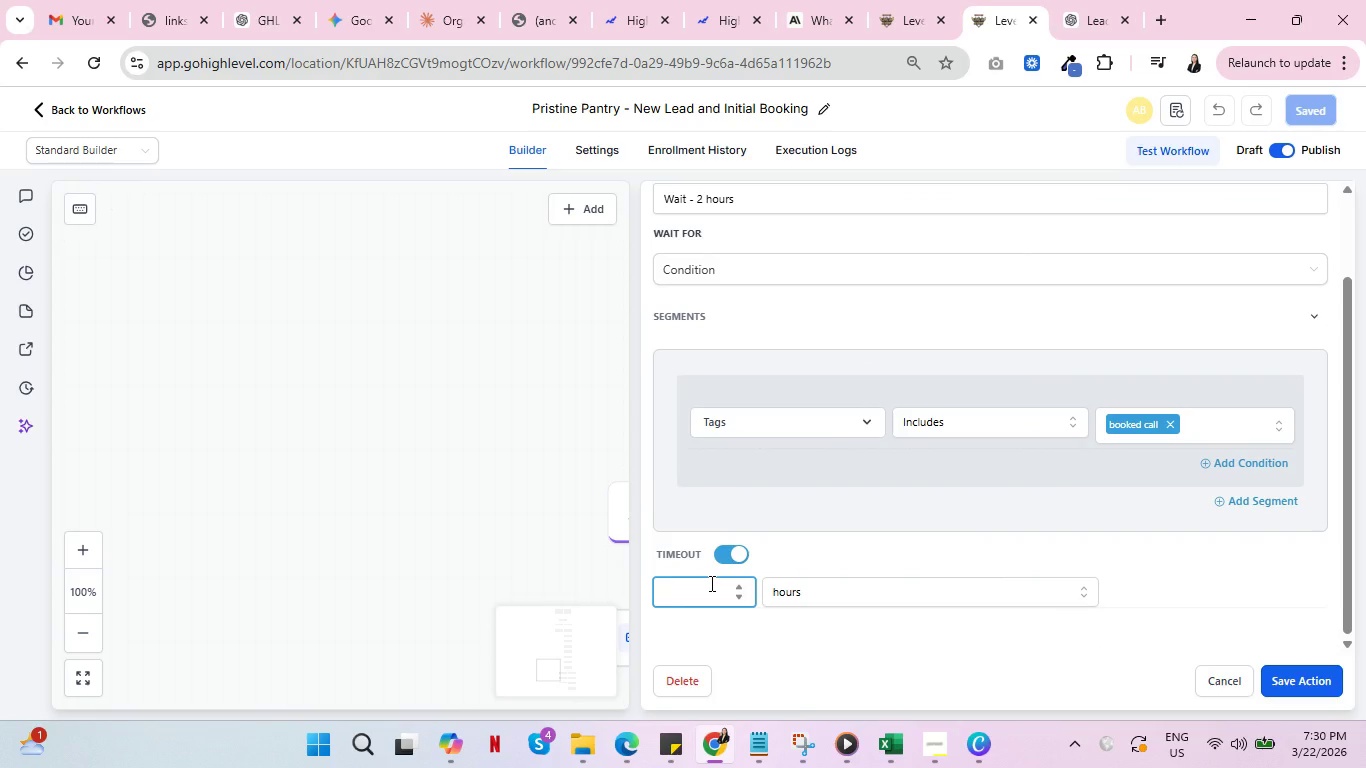 
key(2)
 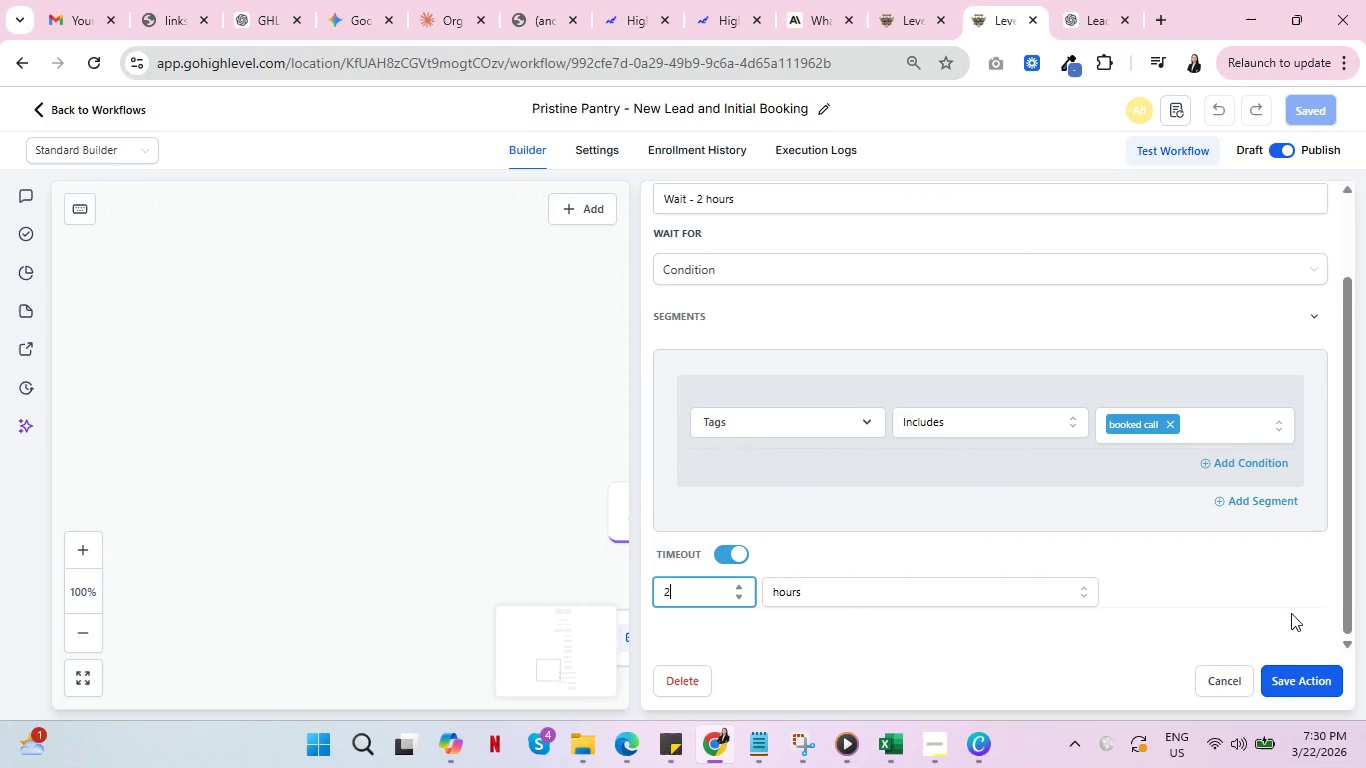 
left_click([1288, 675])
 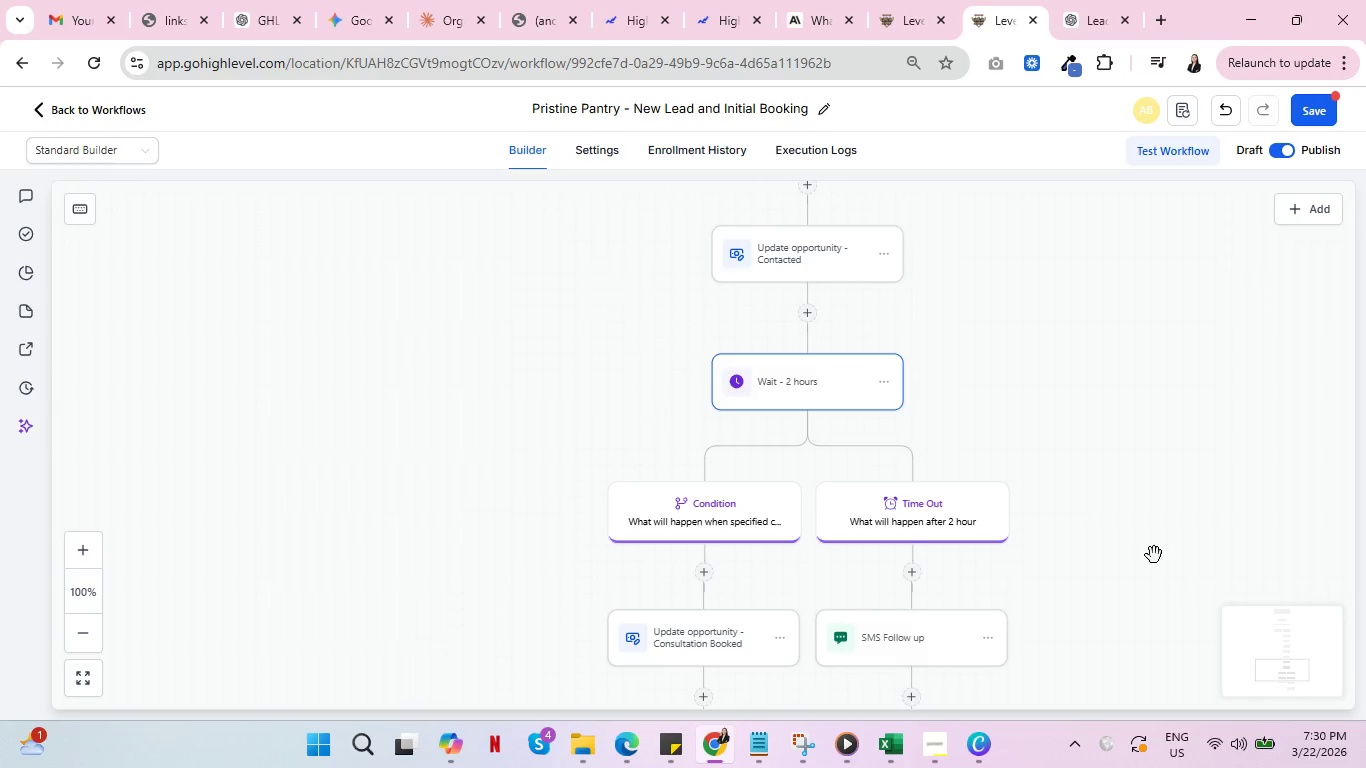 
scroll: coordinate [1158, 547], scroll_direction: down, amount: 7.0
 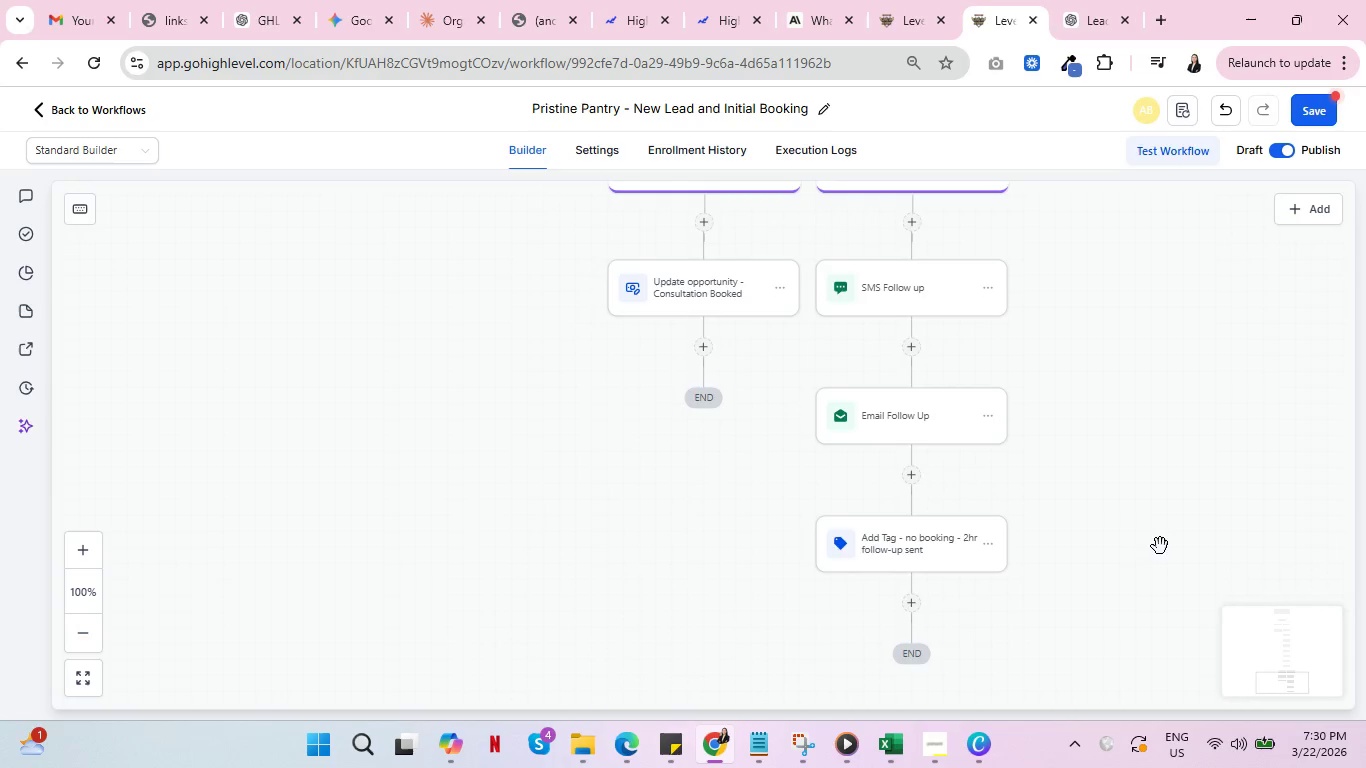 
scroll: coordinate [1124, 356], scroll_direction: up, amount: 15.0
 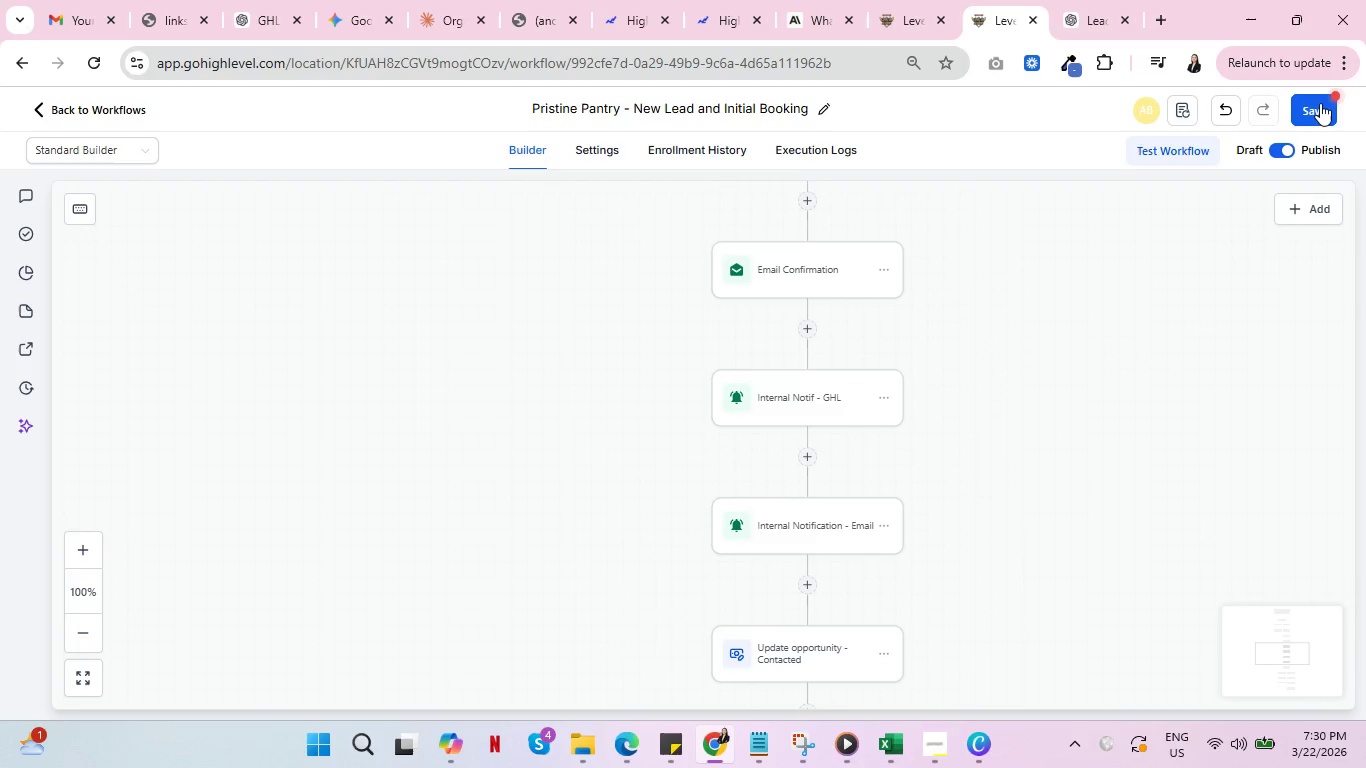 
left_click([1322, 102])
 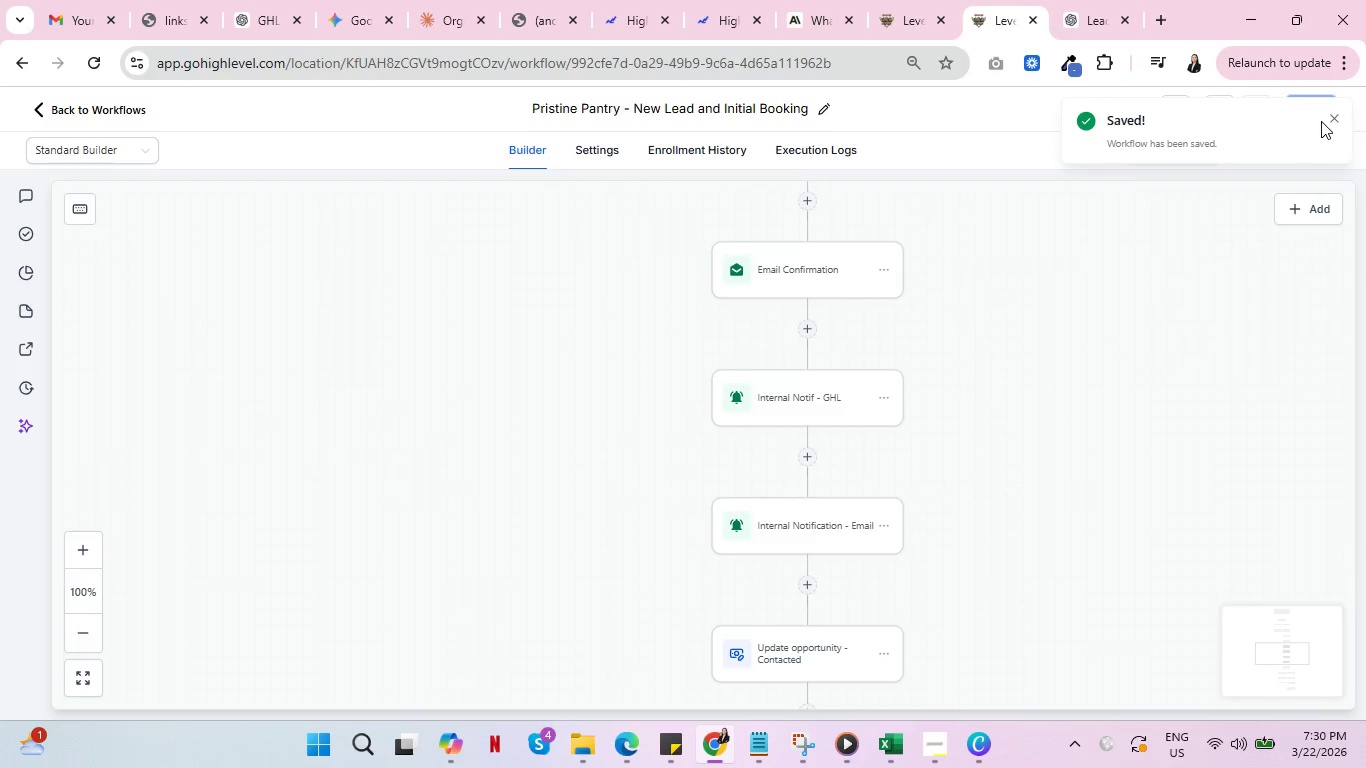 
left_click([1332, 117])
 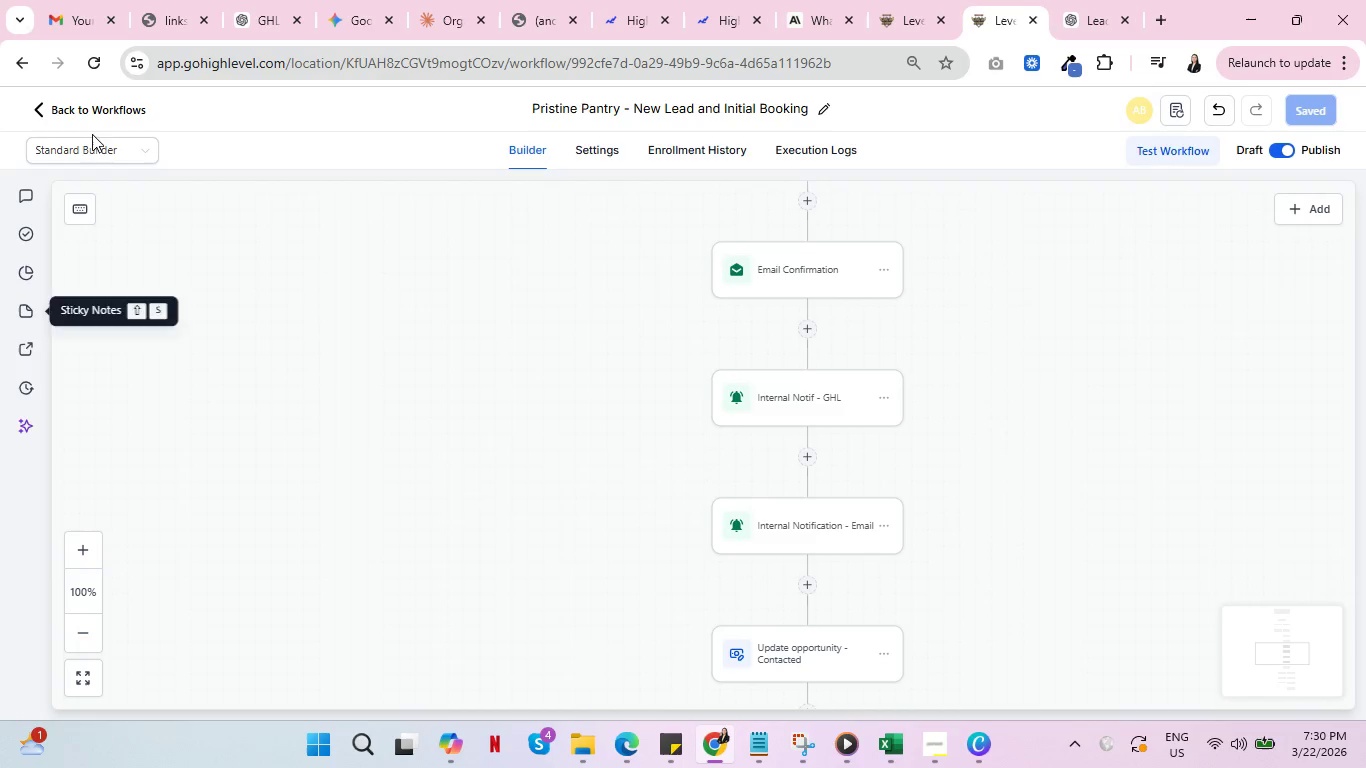 
left_click([92, 111])
 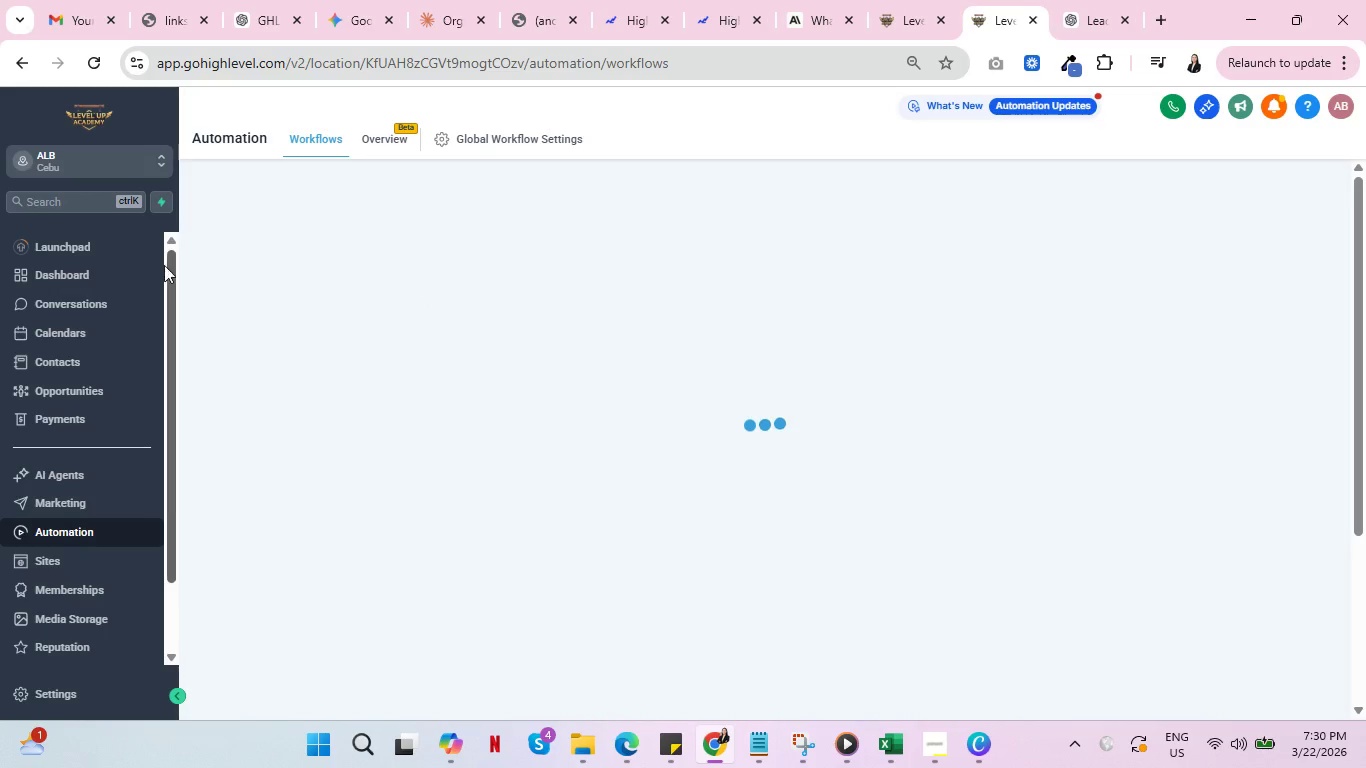 
left_click([88, 148])
 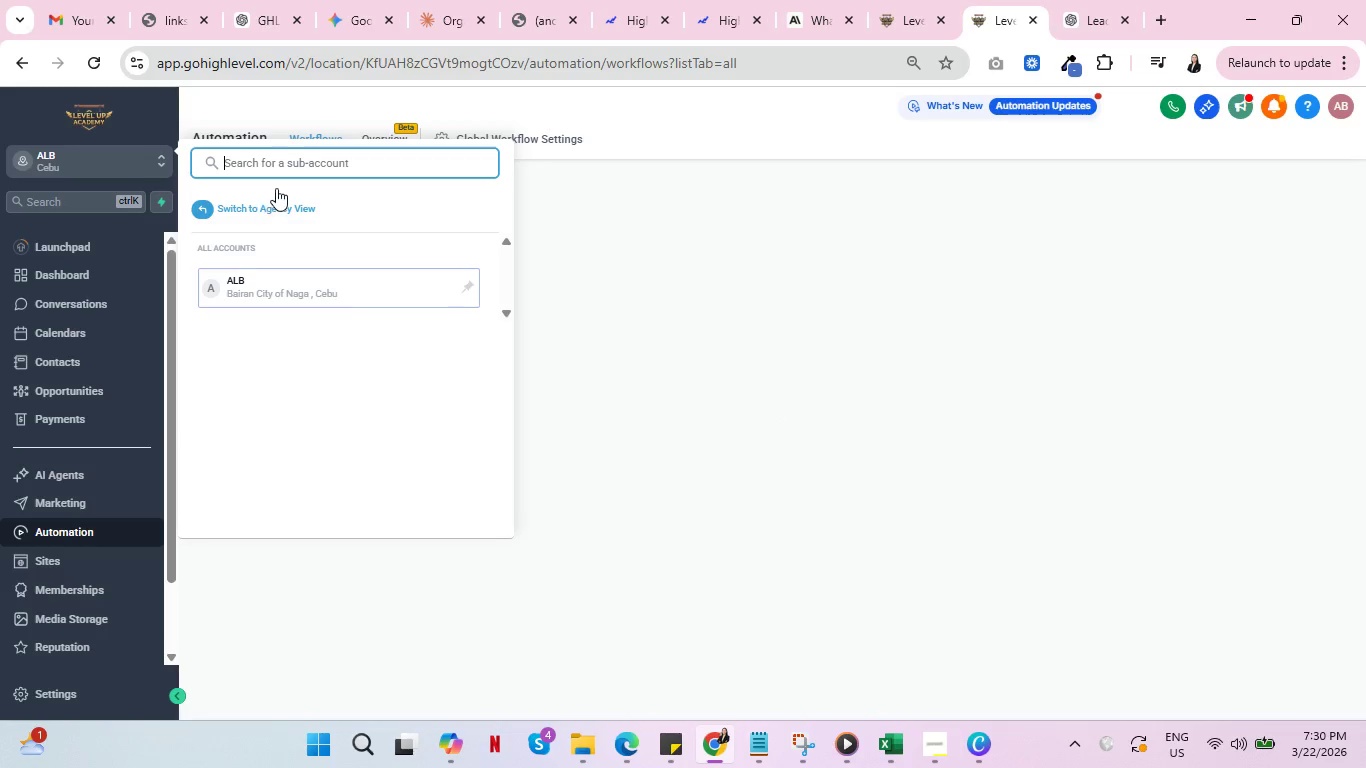 
left_click([282, 205])
 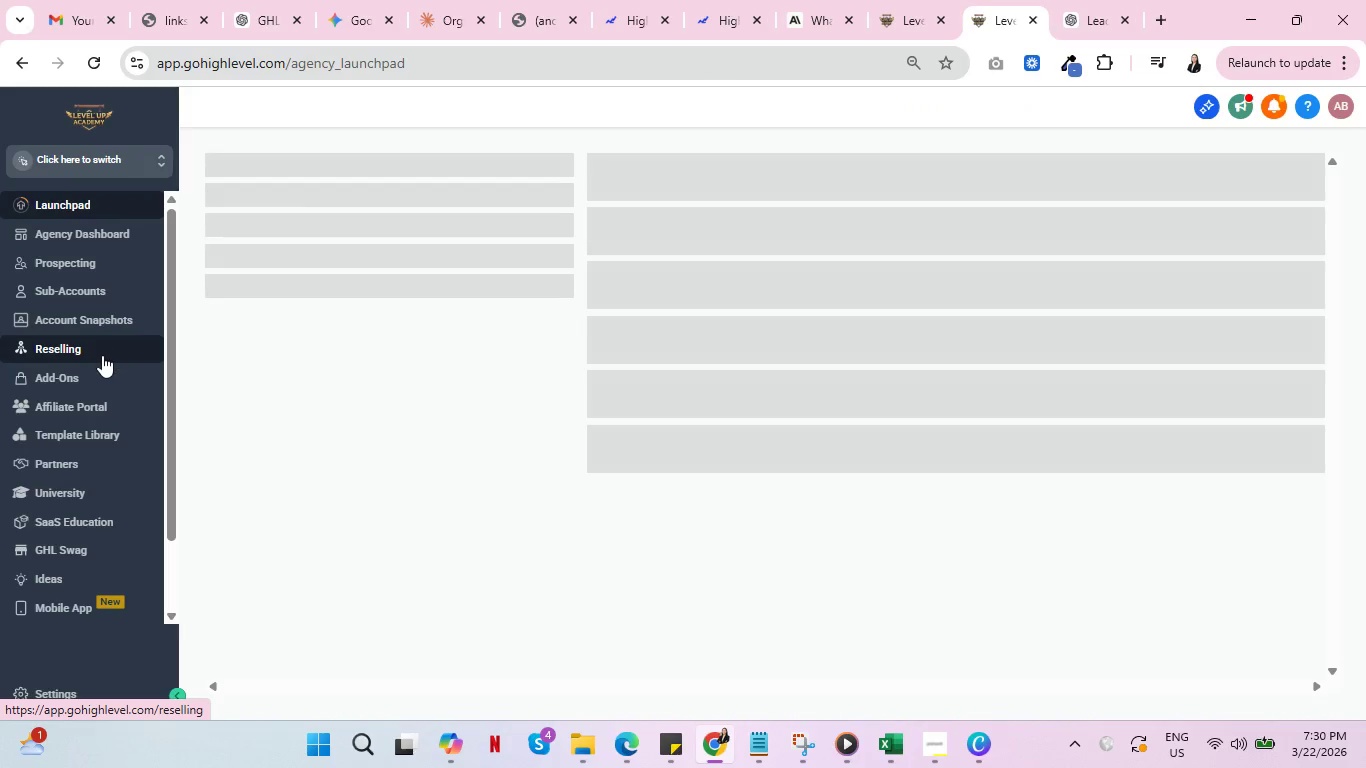 
wait(8.55)
 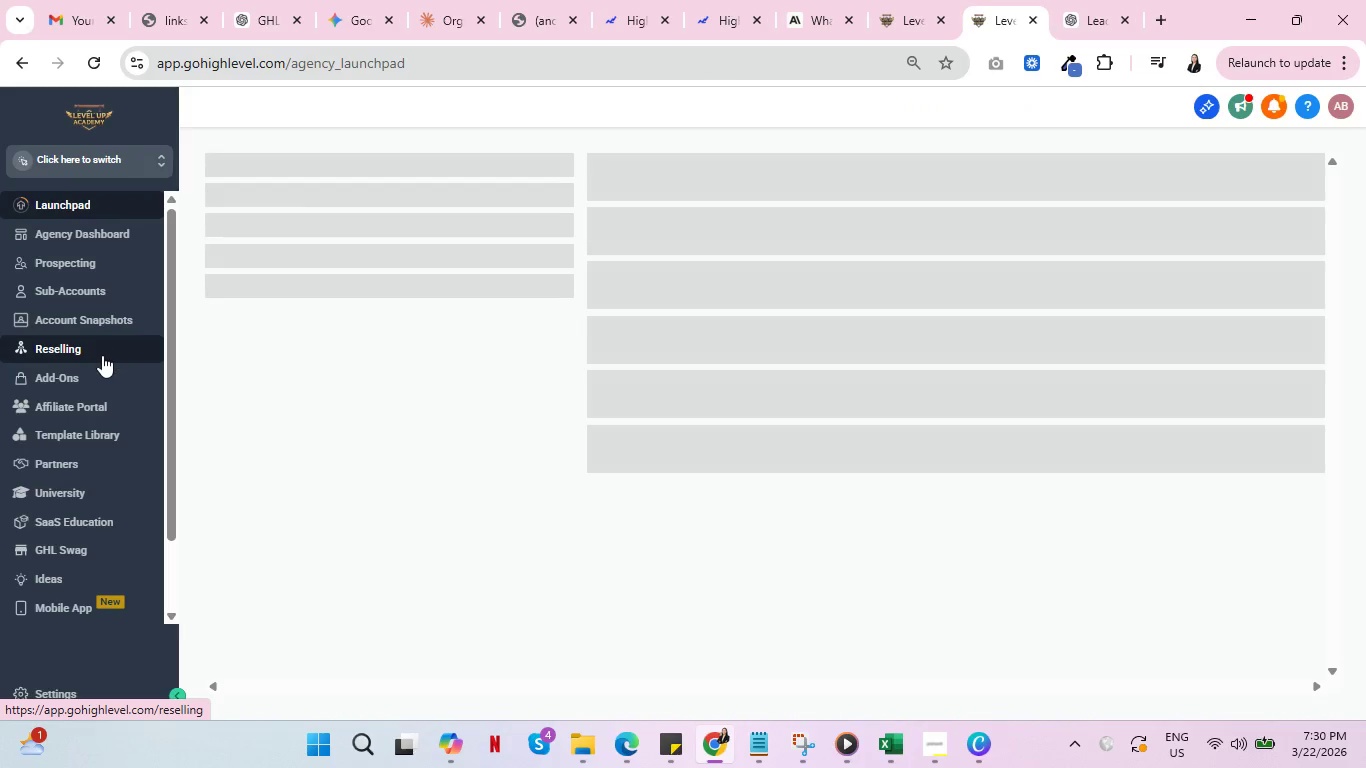 
left_click([92, 319])
 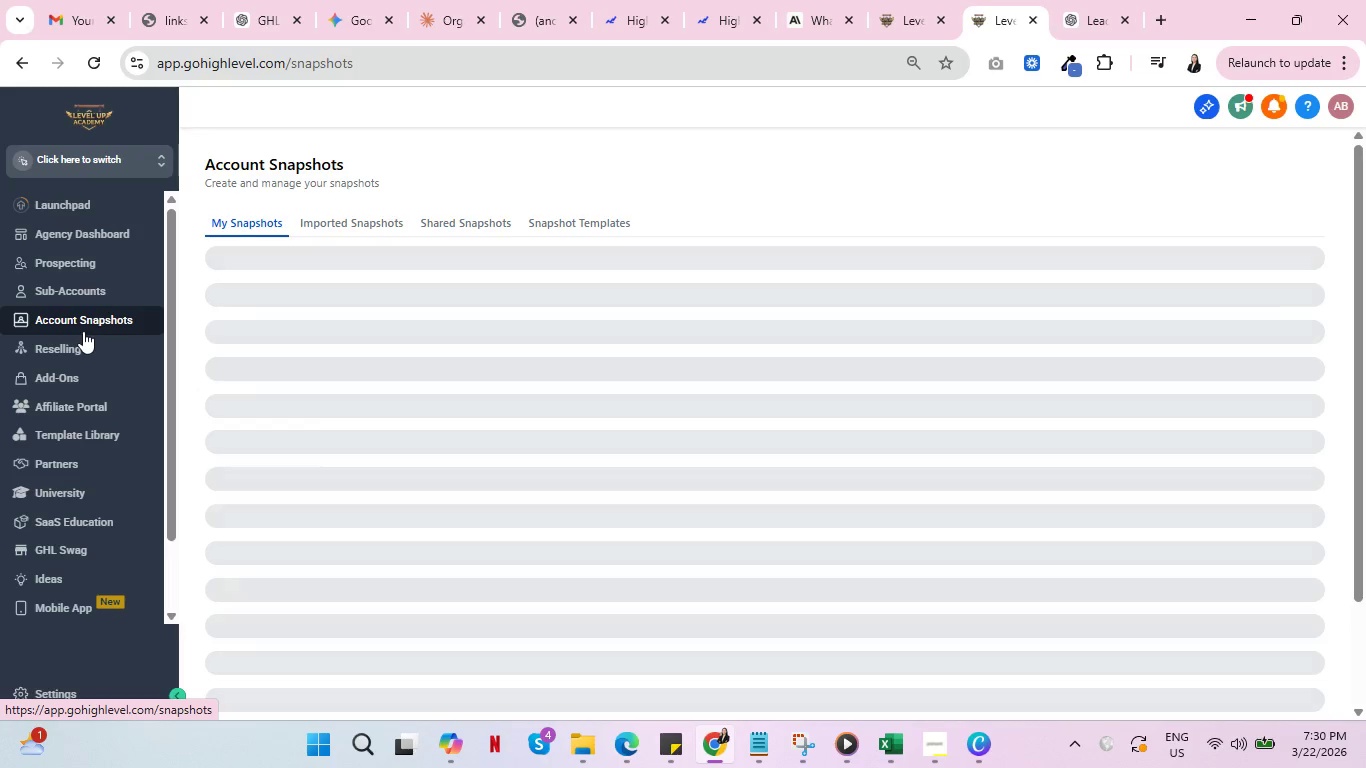 
wait(10.53)
 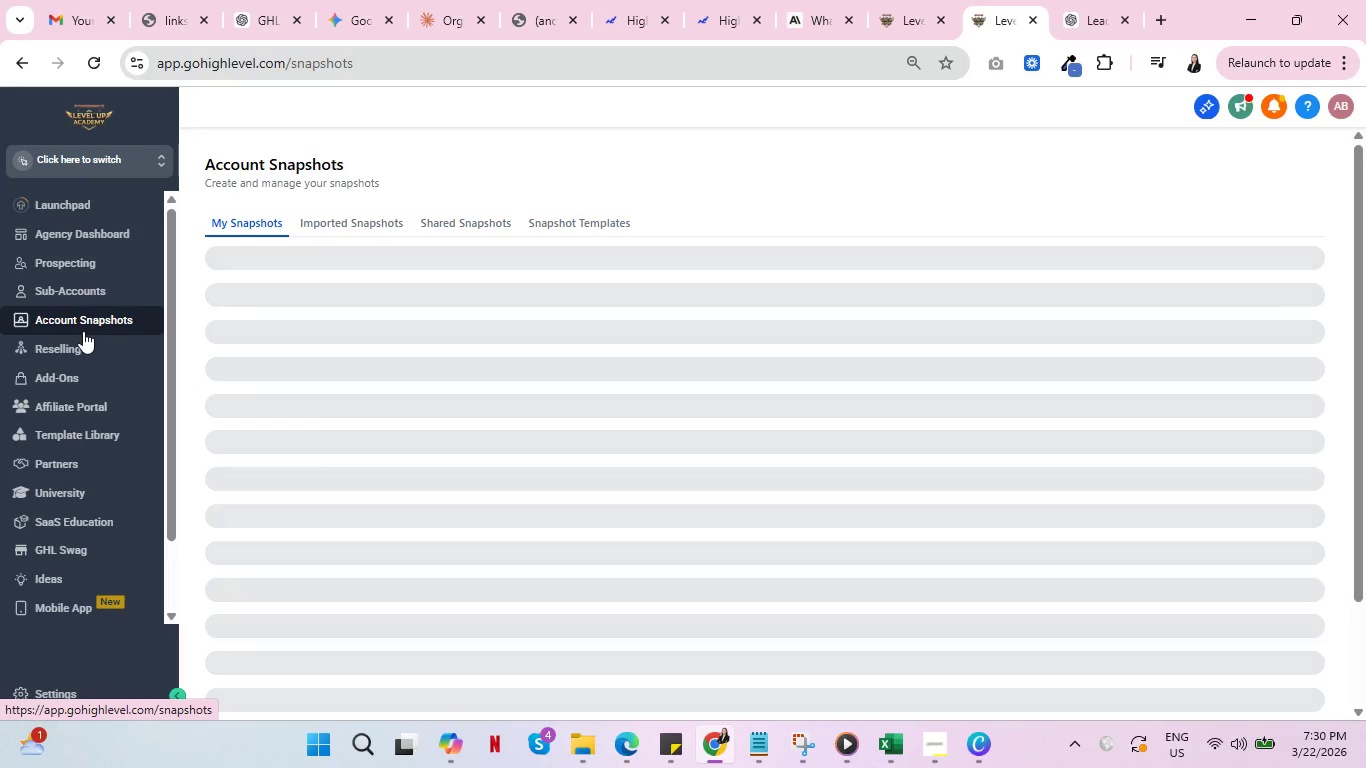 
left_click([1227, 280])
 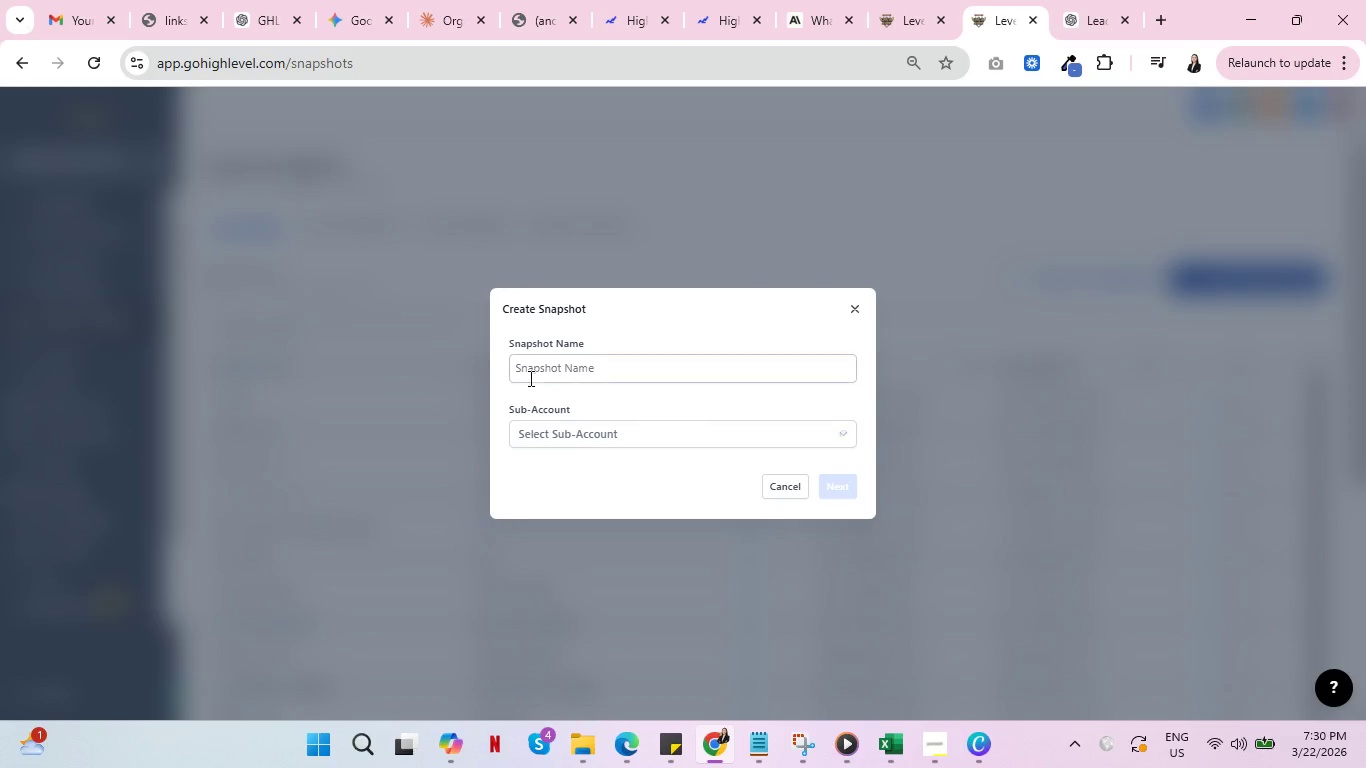 
left_click([579, 363])
 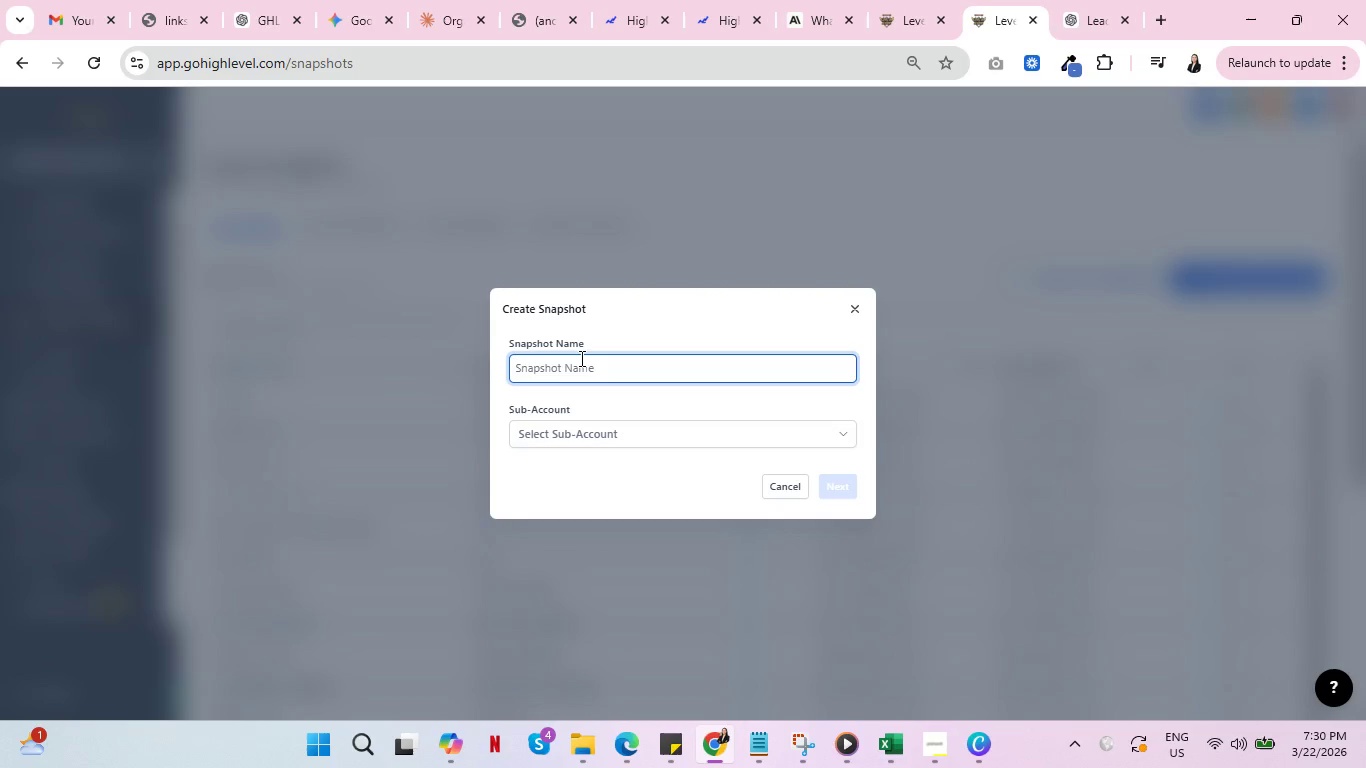 
type(The Pristine Pantry)
 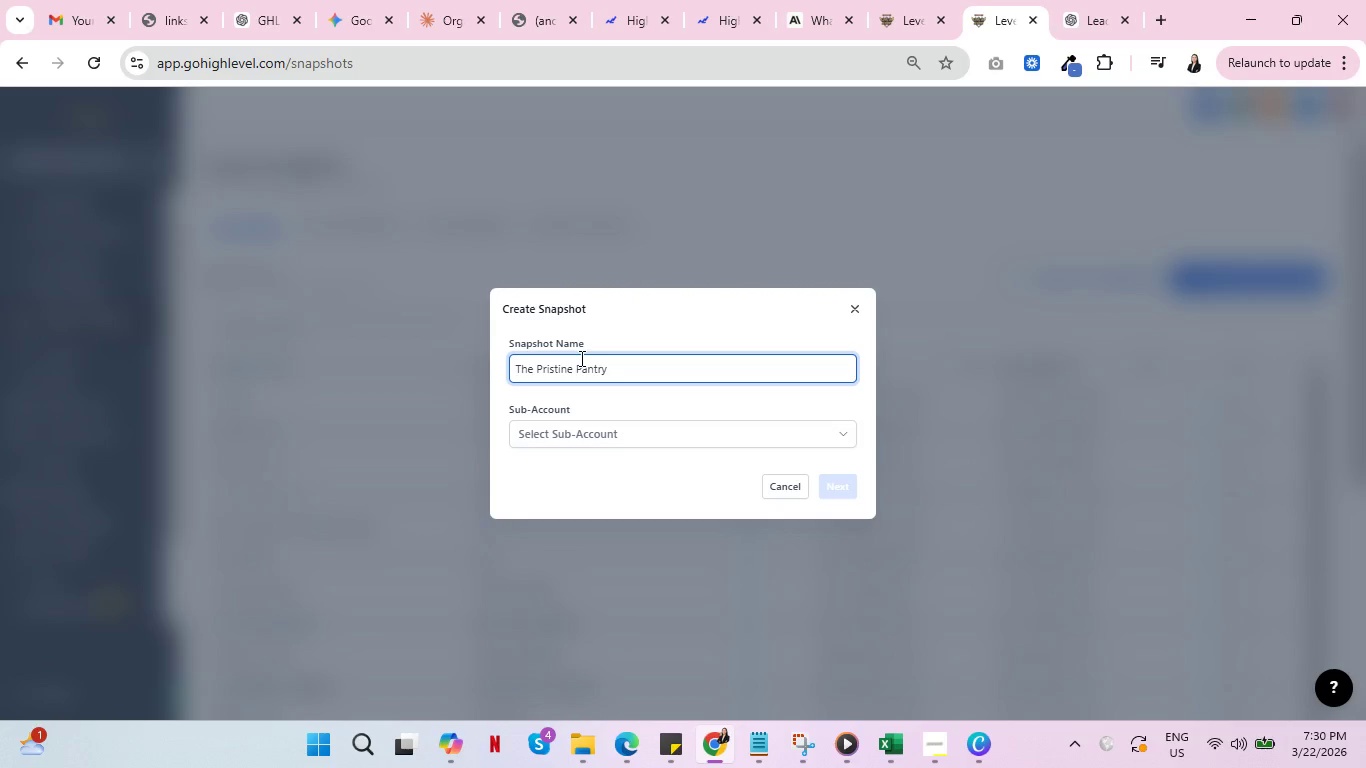 
left_click([631, 445])
 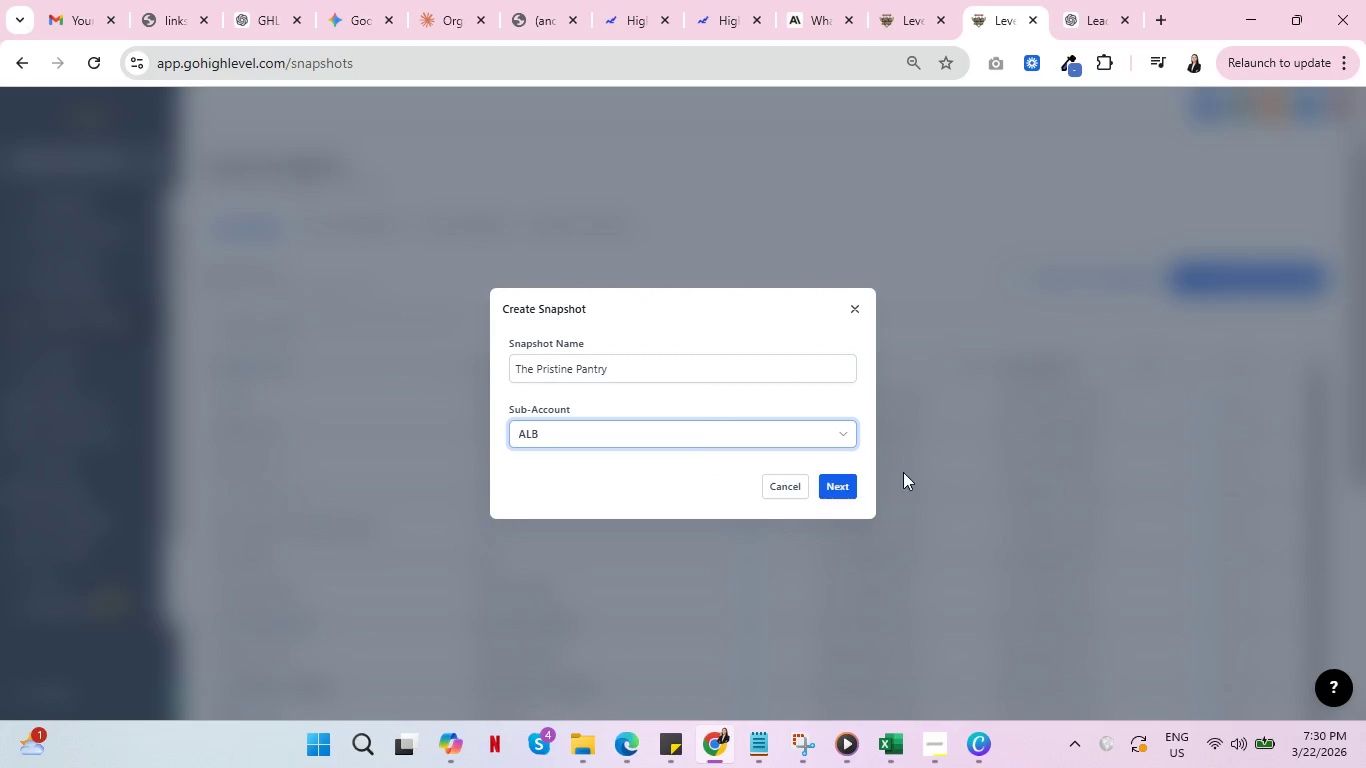 
left_click([834, 485])
 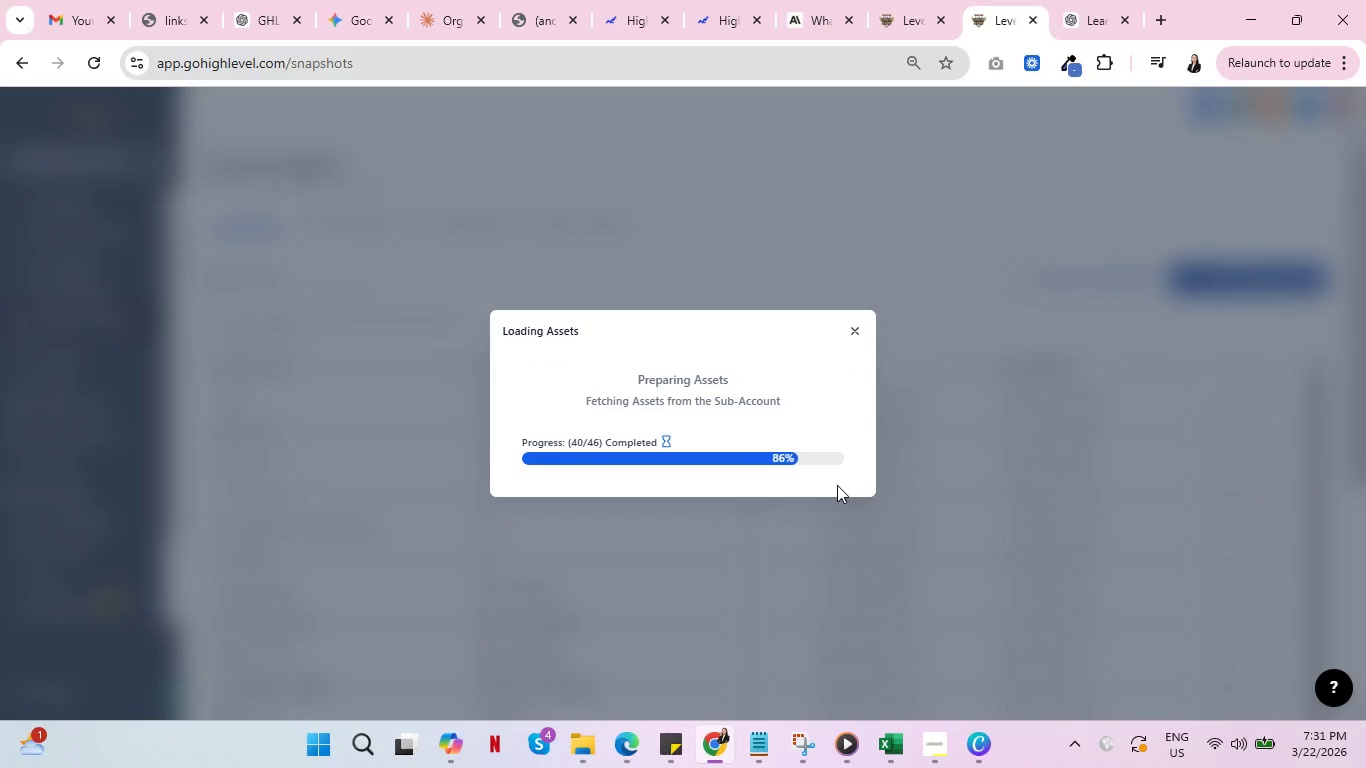 
wait(14.02)
 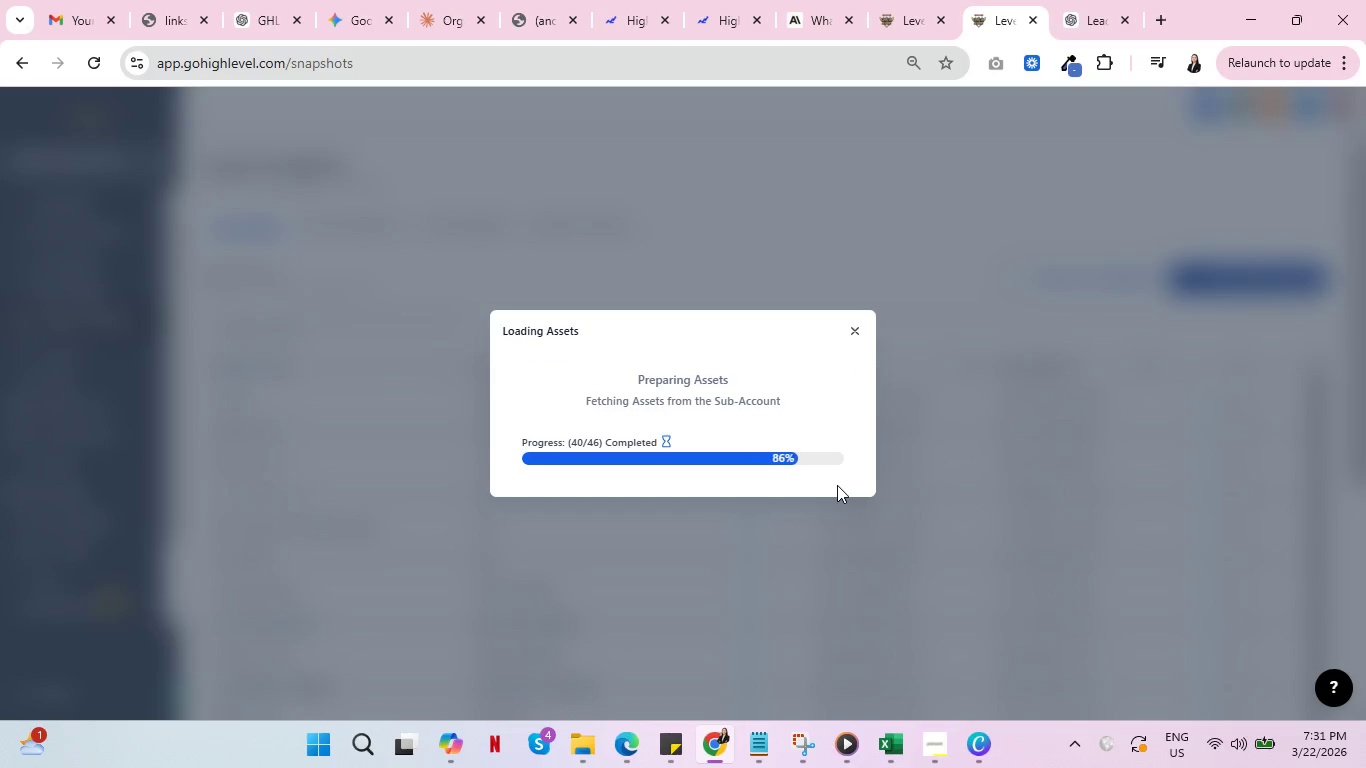 
scroll: coordinate [413, 352], scroll_direction: down, amount: 1.0
 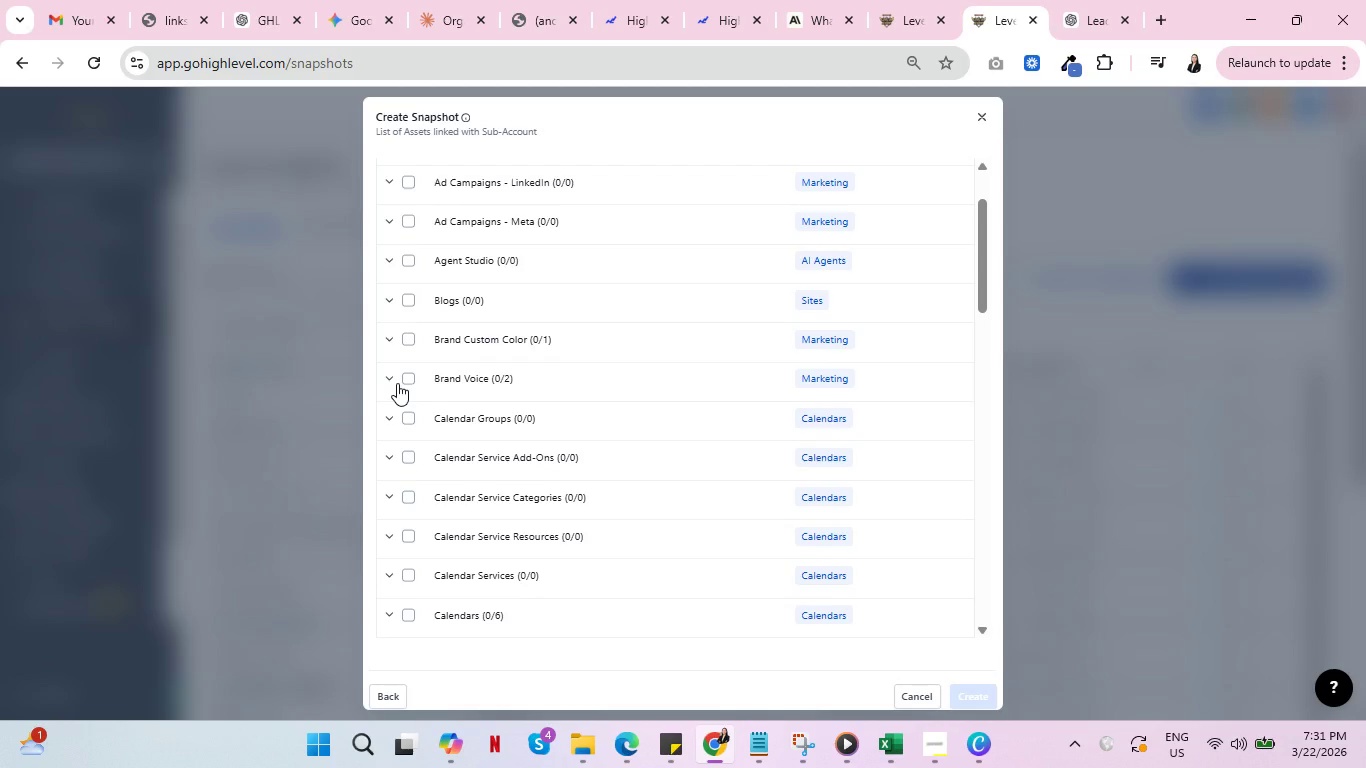 
left_click([385, 416])
 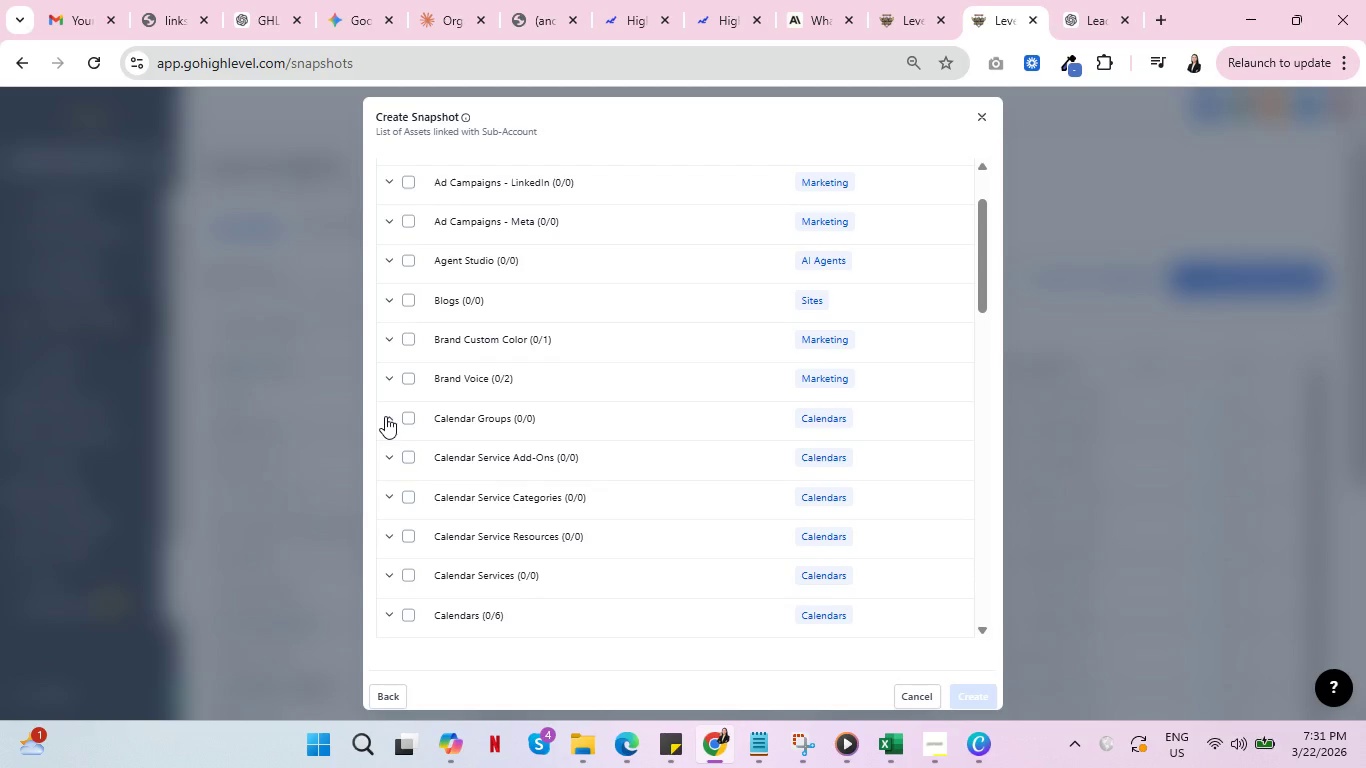 
left_click([389, 414])
 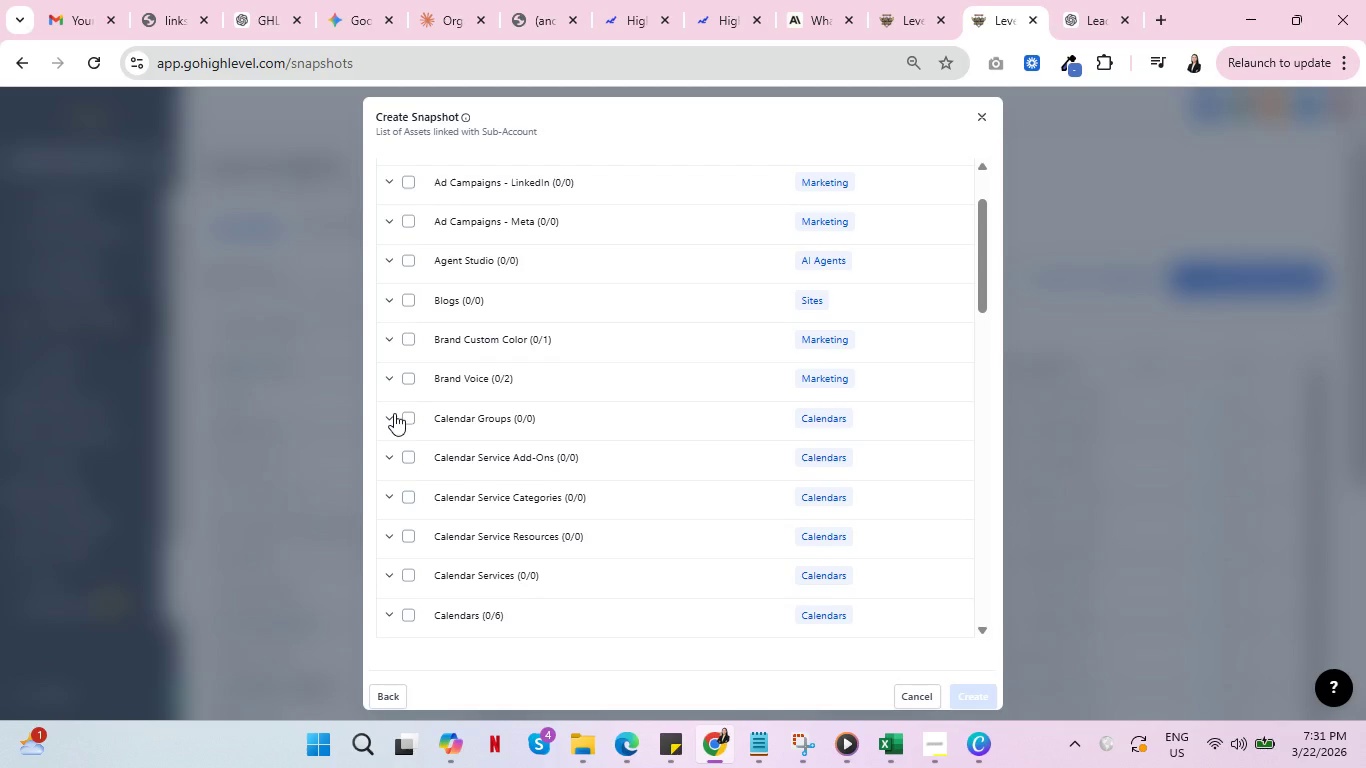 
scroll: coordinate [394, 413], scroll_direction: down, amount: 1.0
 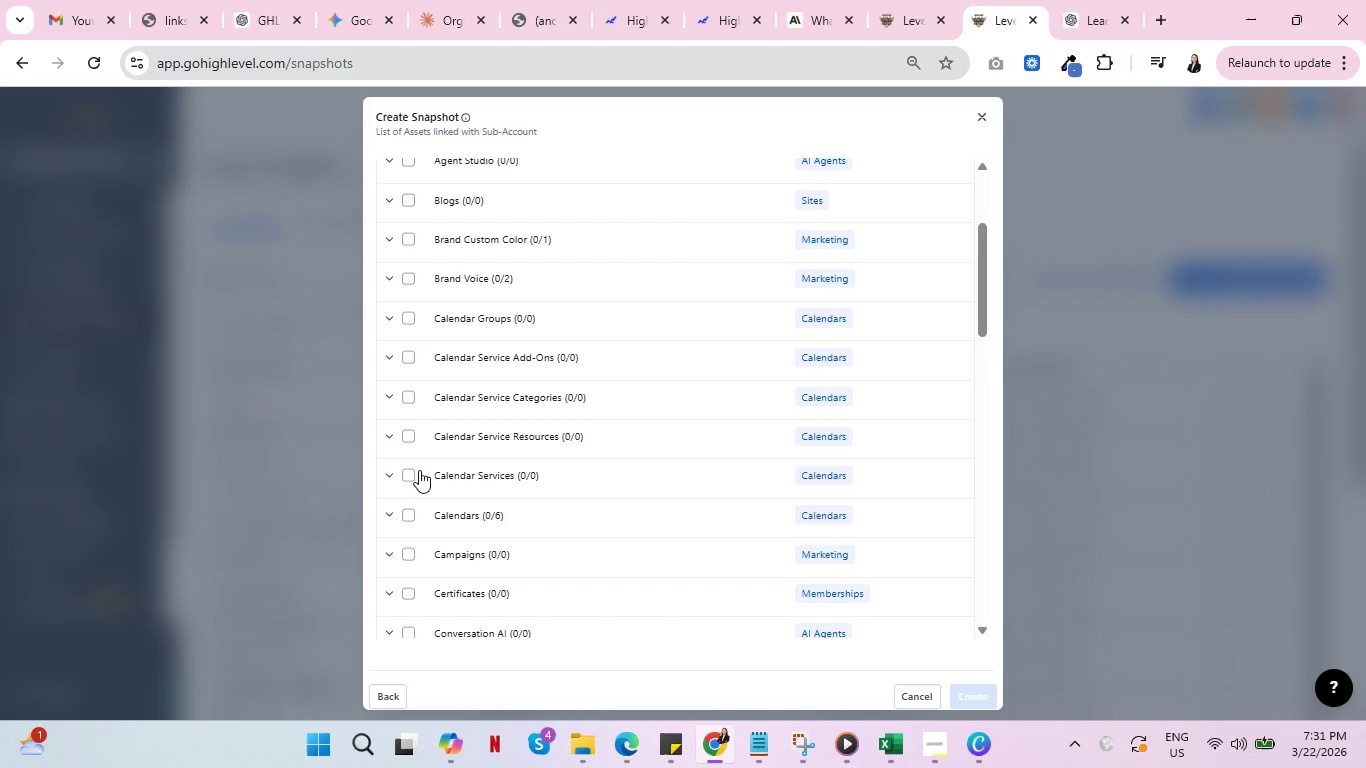 
left_click([391, 510])
 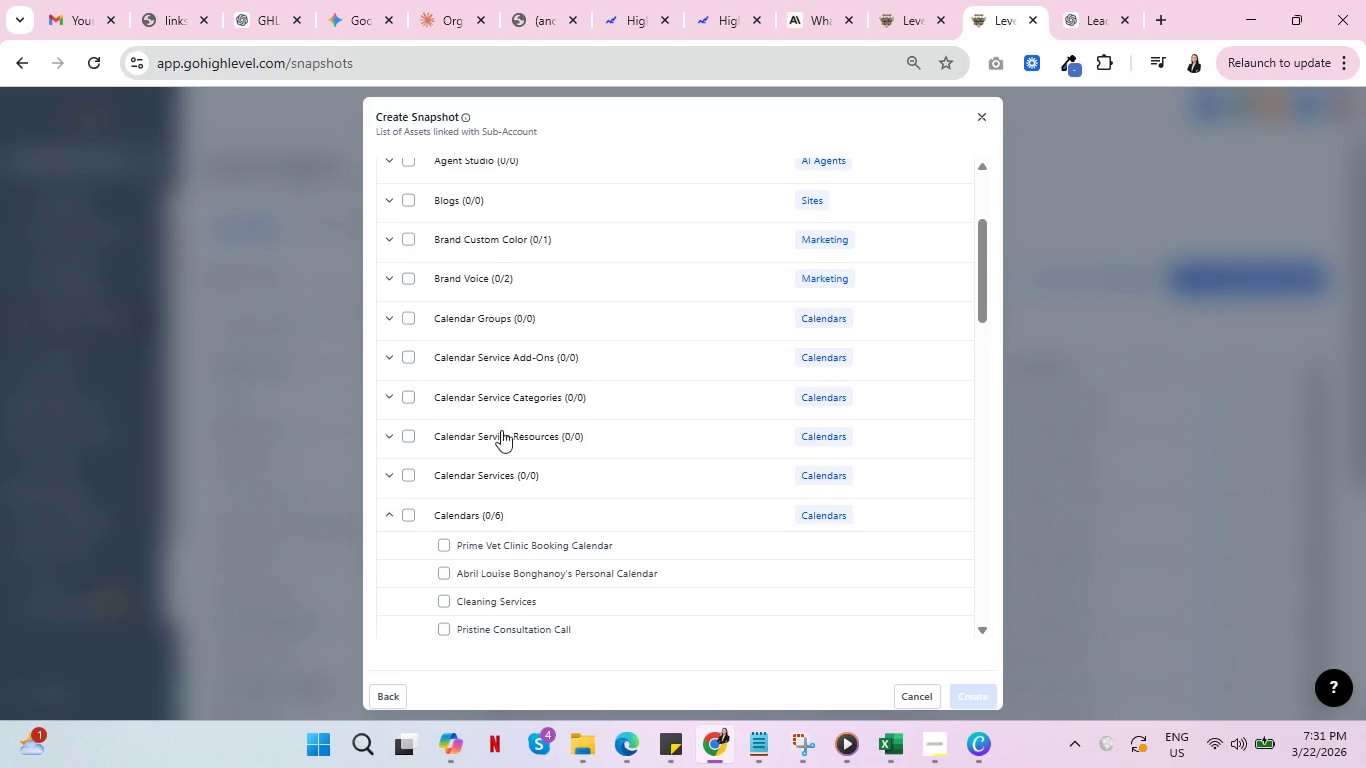 
scroll: coordinate [525, 428], scroll_direction: down, amount: 2.0
 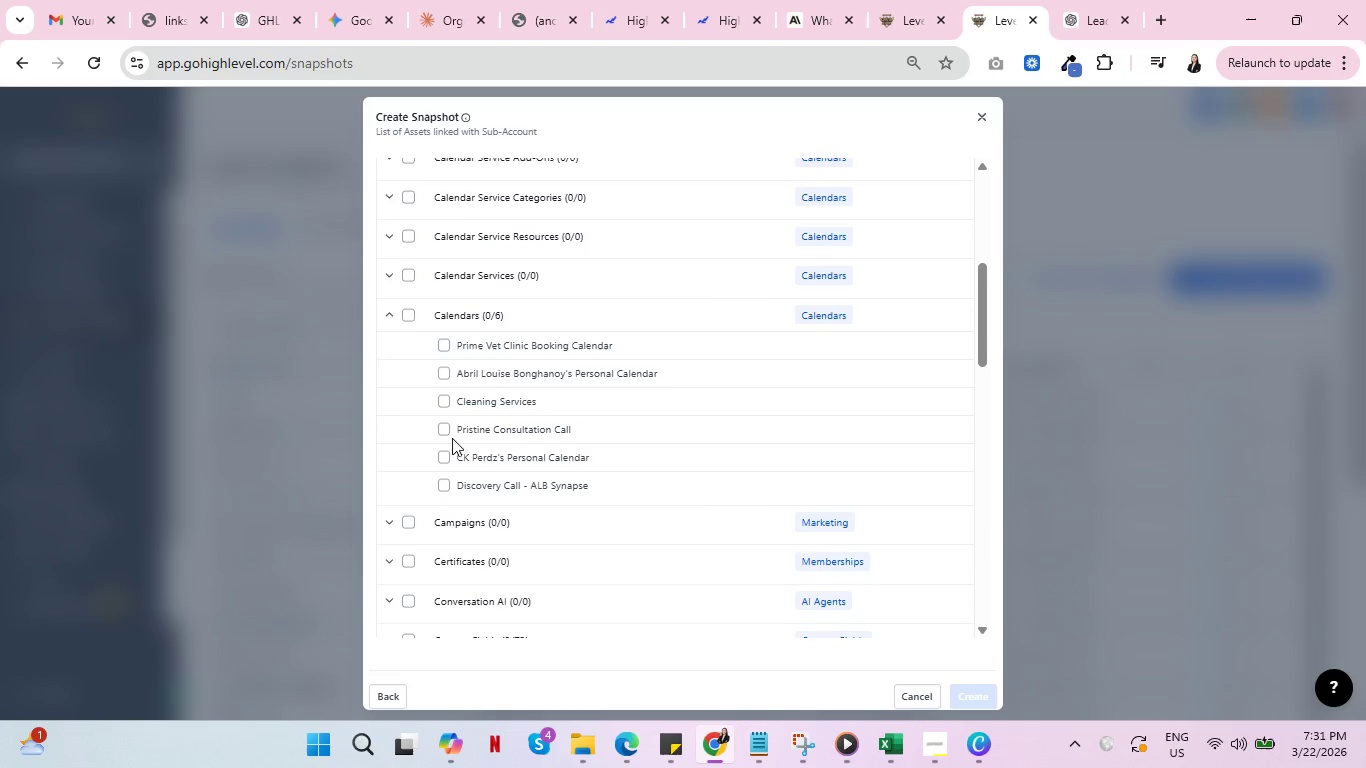 
left_click([445, 426])
 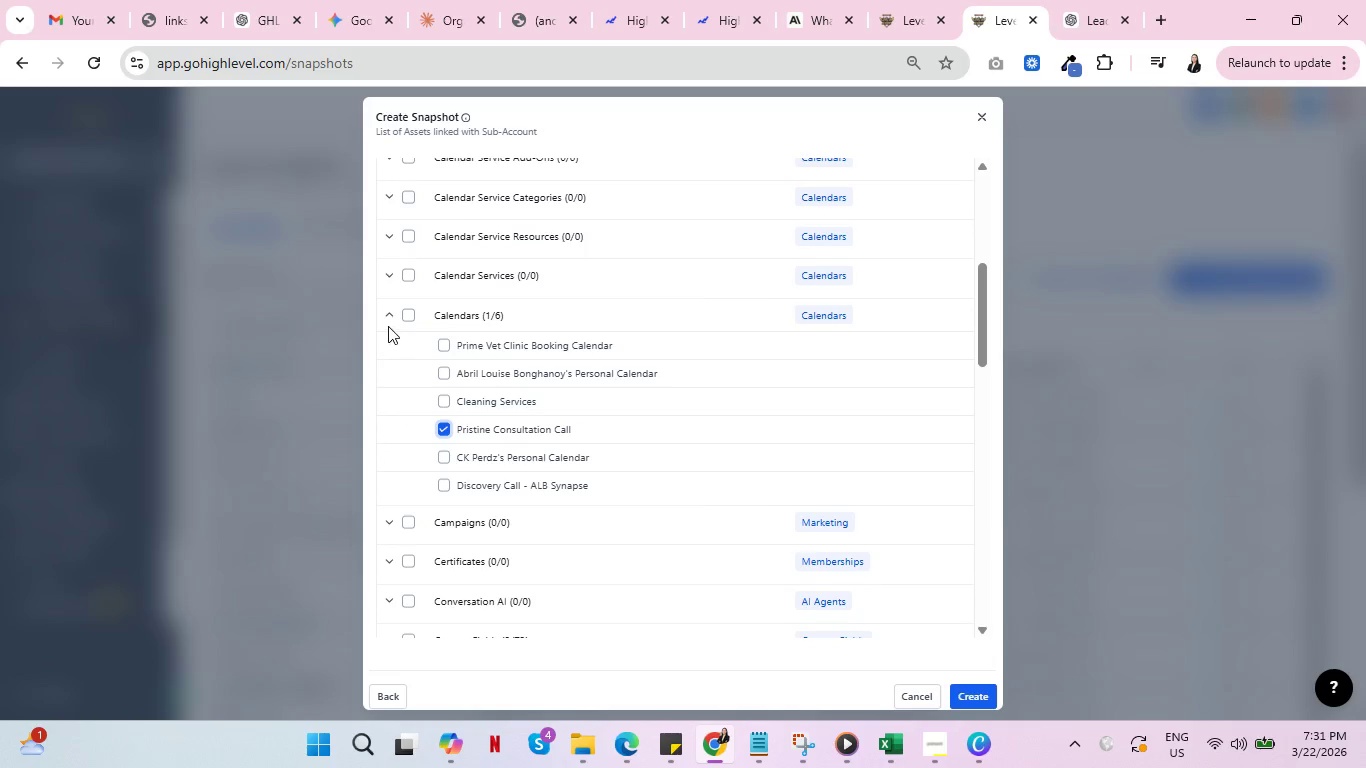 
scroll: coordinate [384, 403], scroll_direction: down, amount: 2.0
 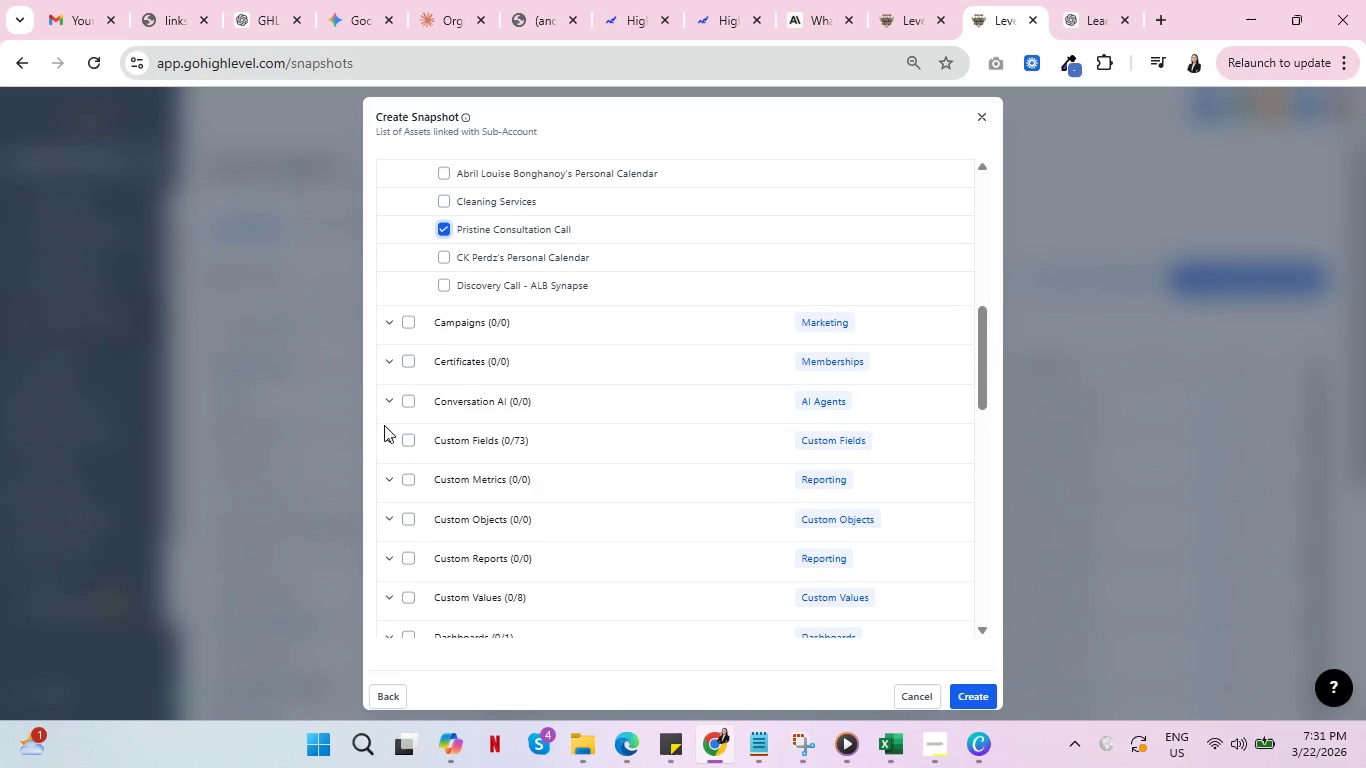 
mouse_move([394, 438])
 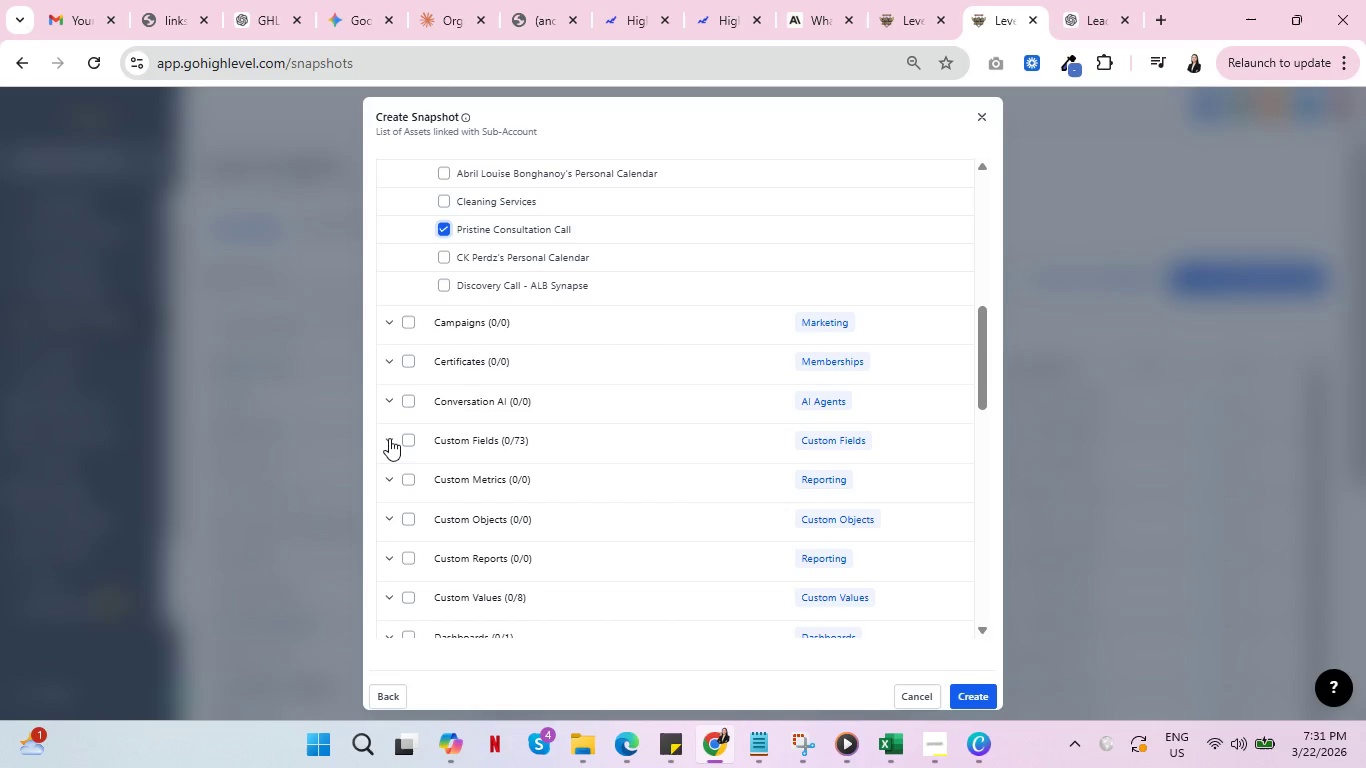 
left_click([389, 438])
 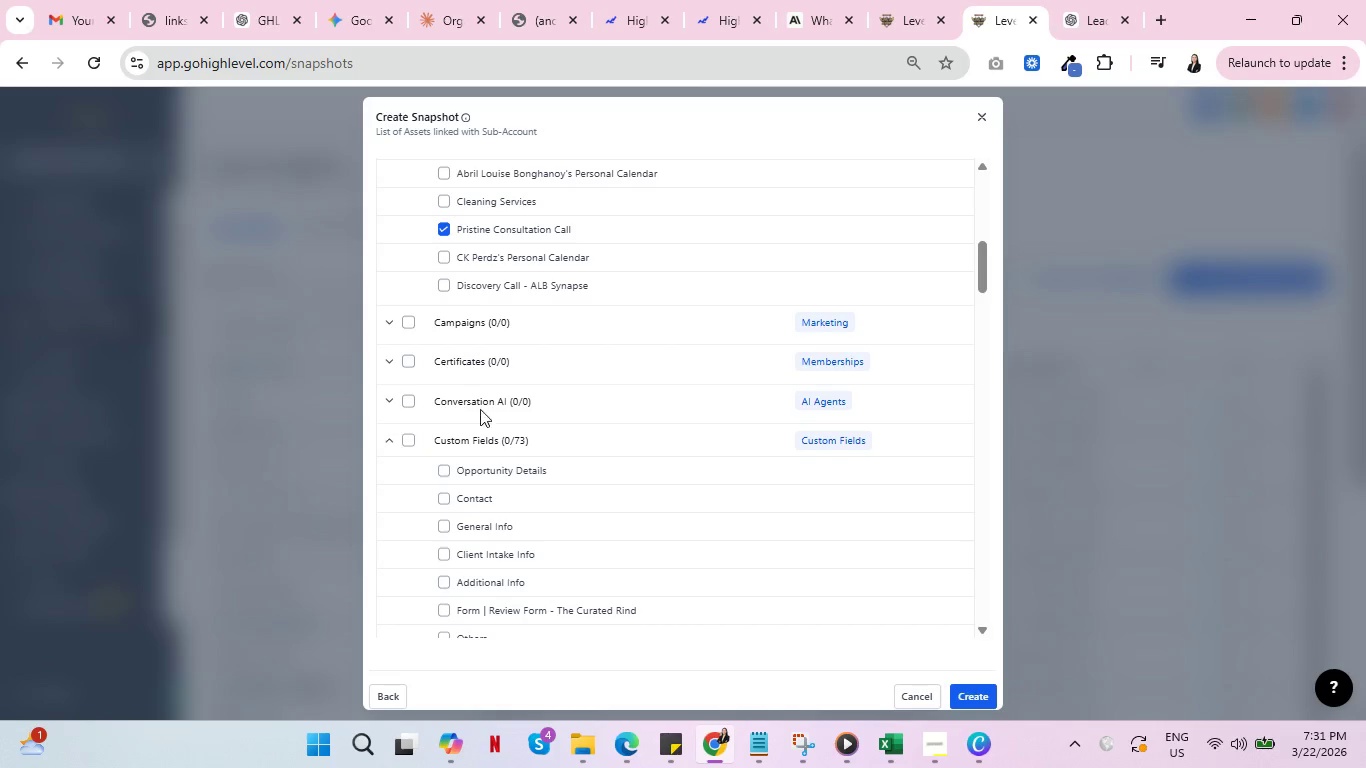 
scroll: coordinate [511, 420], scroll_direction: down, amount: 4.0
 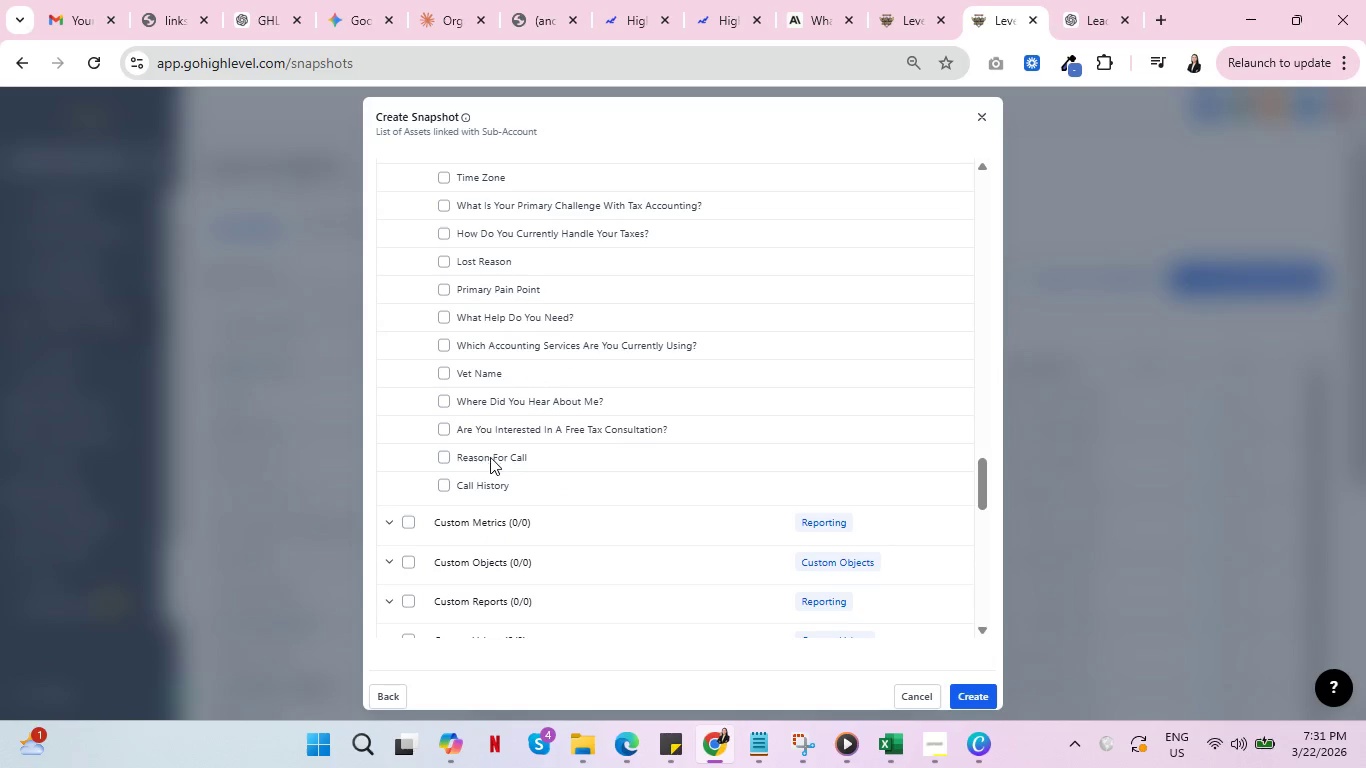 
left_click([438, 289])
 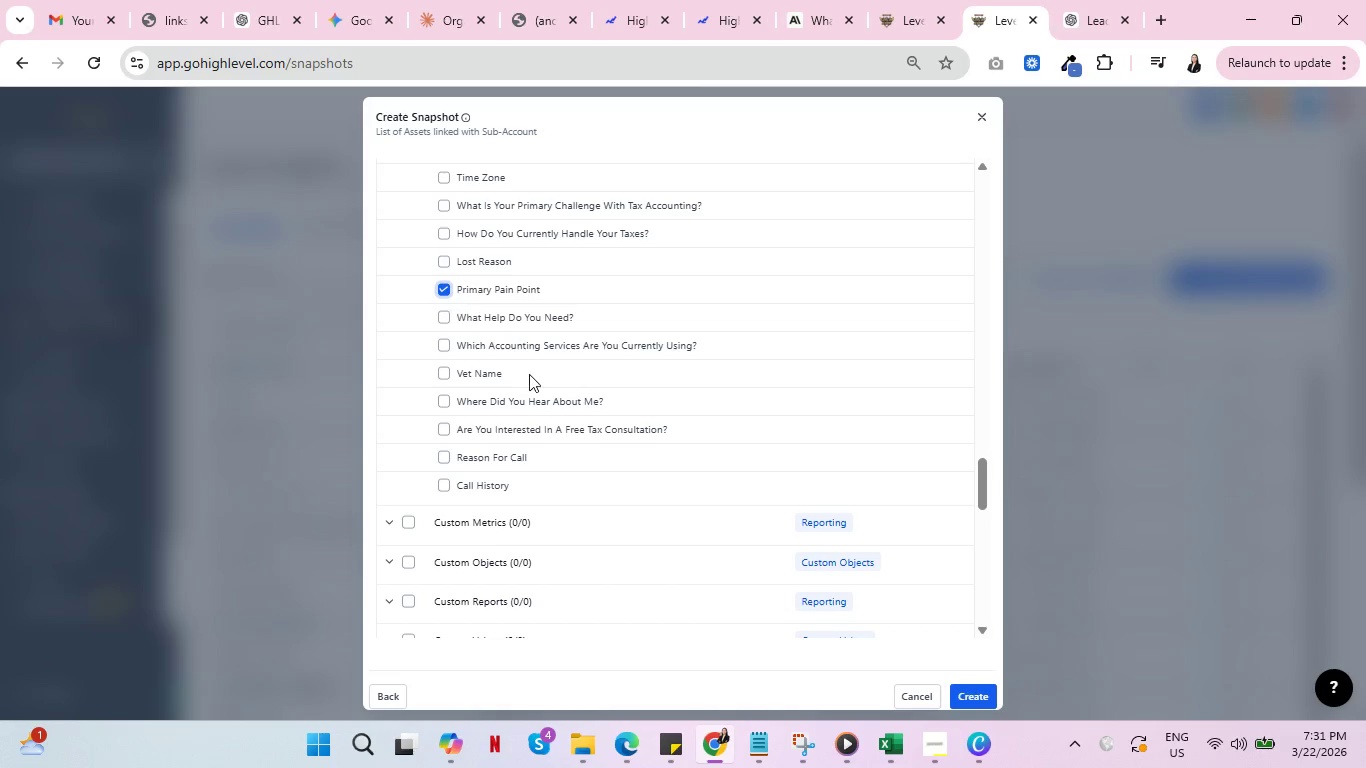 
scroll: coordinate [531, 379], scroll_direction: up, amount: 7.0
 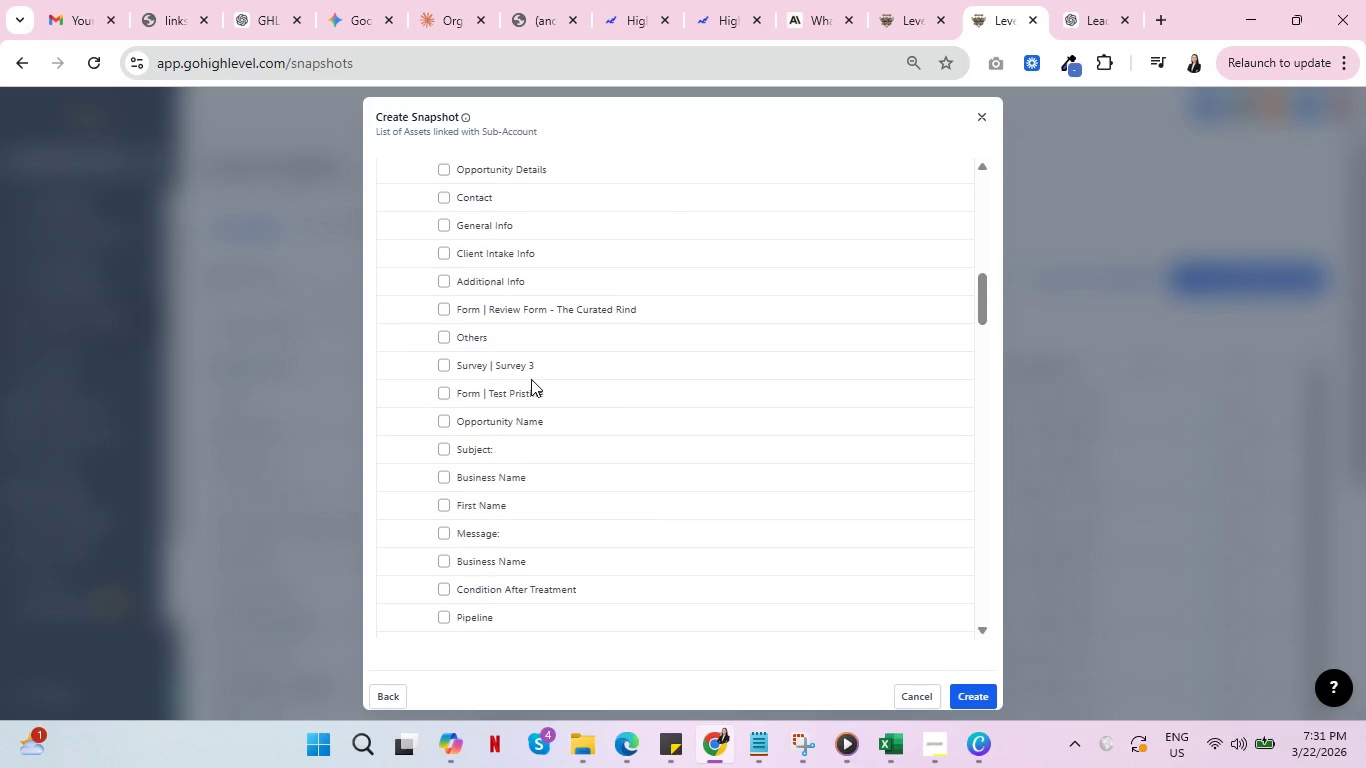 
left_click([441, 337])
 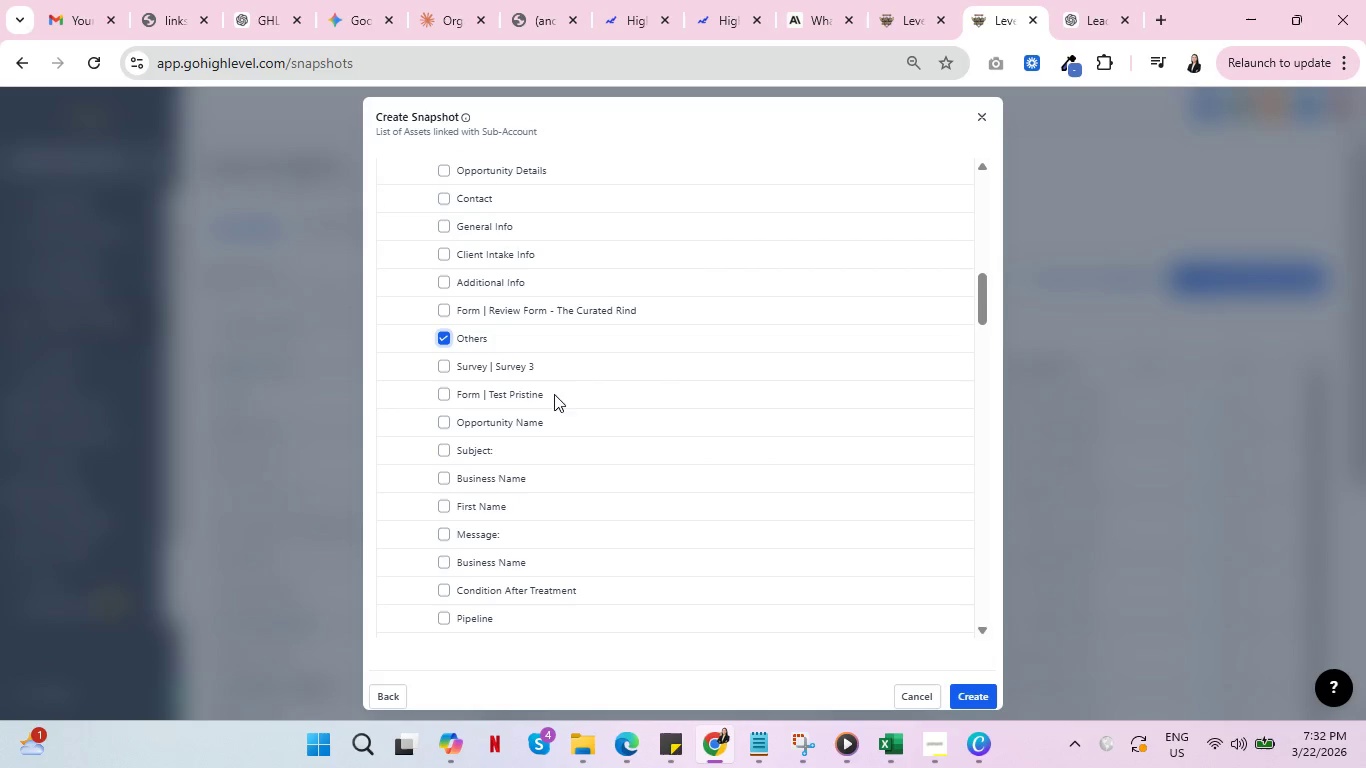 
scroll: coordinate [565, 421], scroll_direction: down, amount: 19.0
 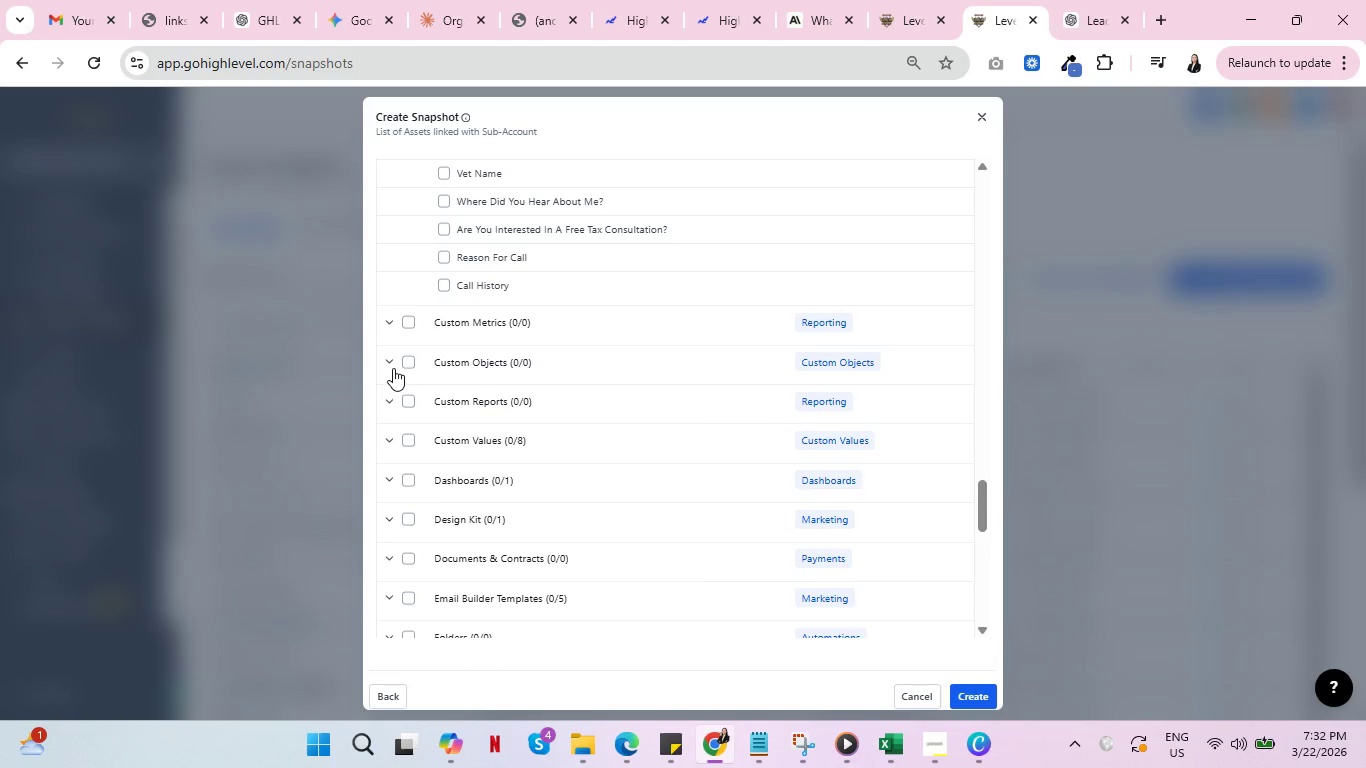 
left_click([390, 435])
 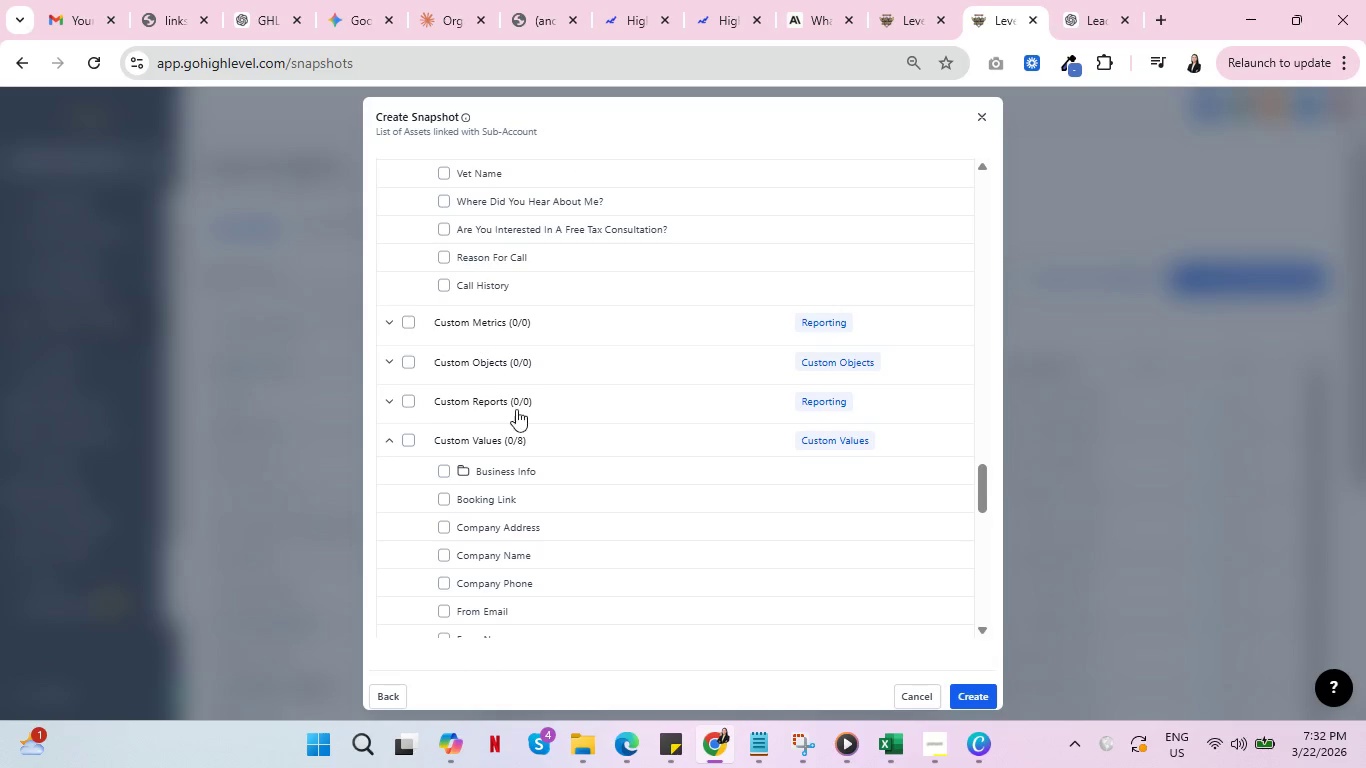 
scroll: coordinate [541, 407], scroll_direction: down, amount: 2.0
 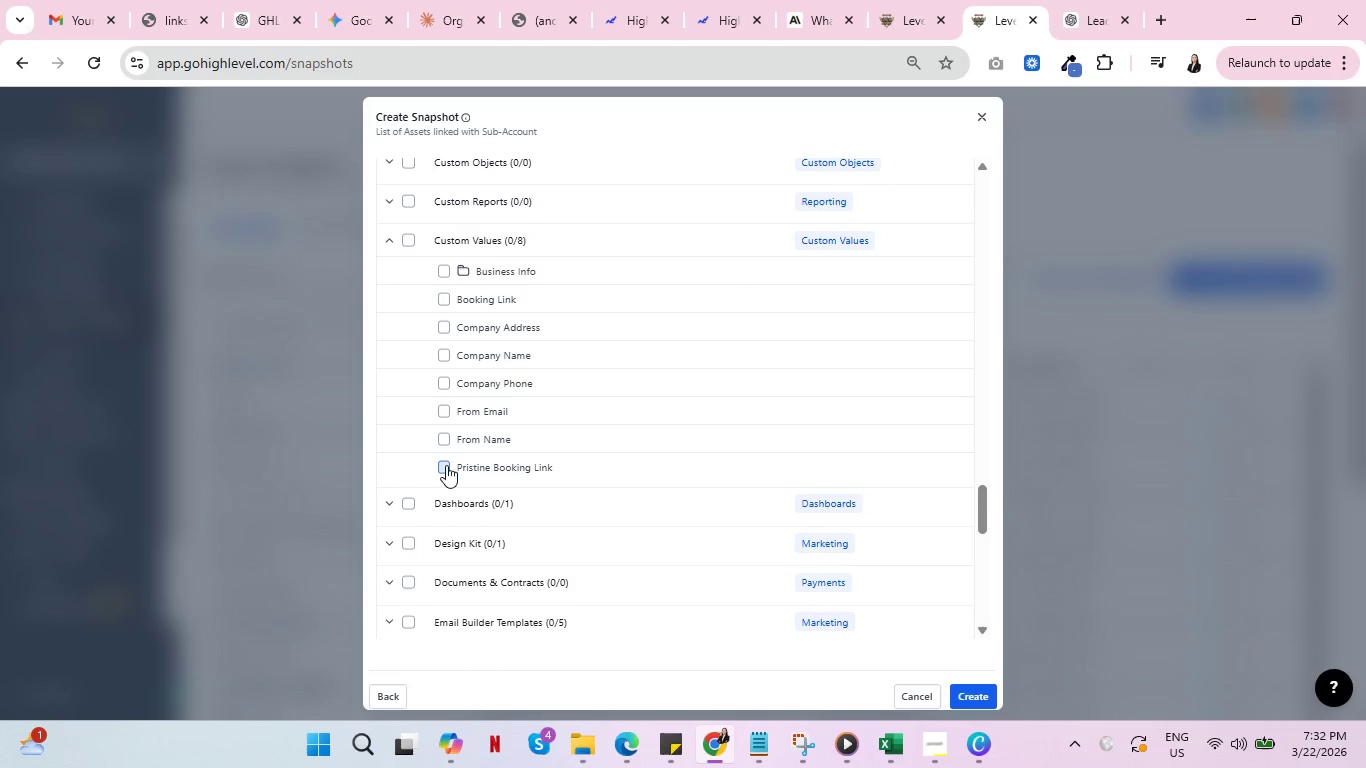 
left_click([445, 465])
 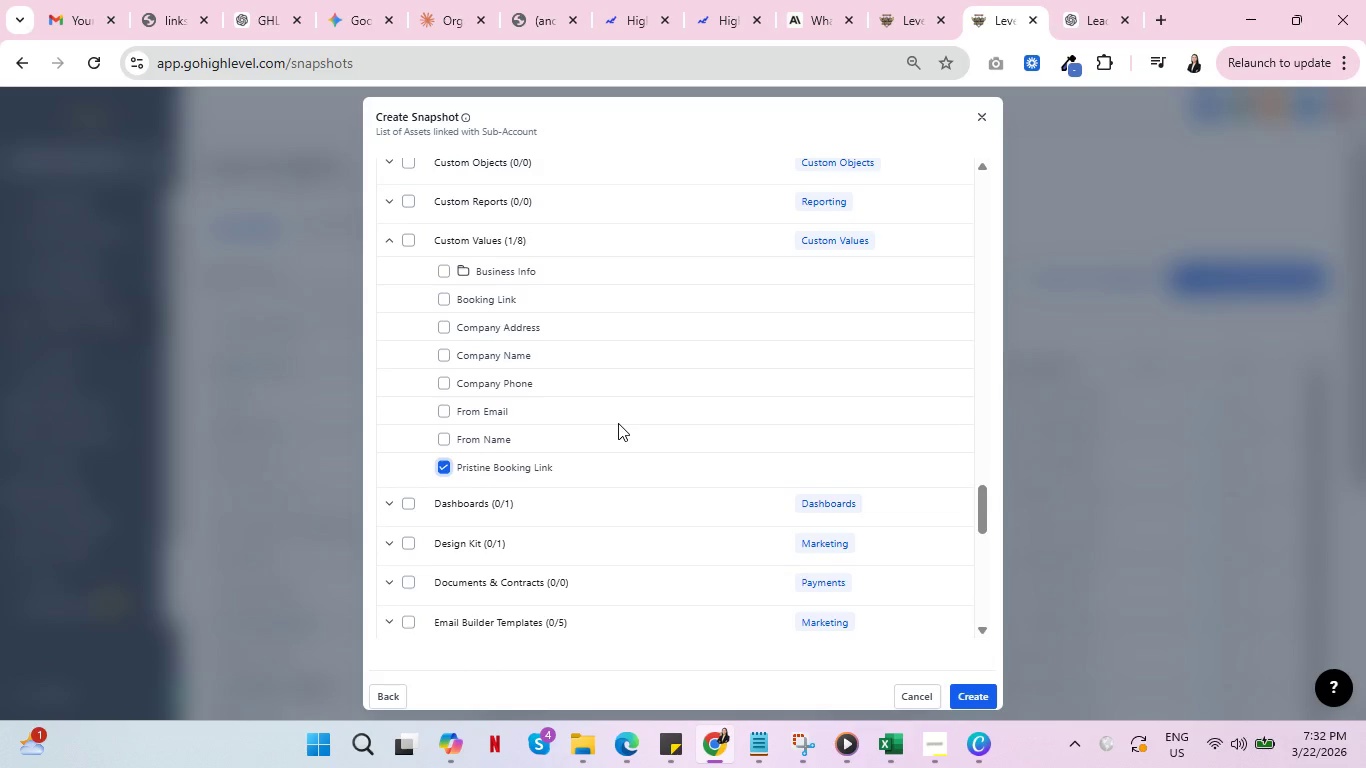 
scroll: coordinate [409, 447], scroll_direction: down, amount: 2.0
 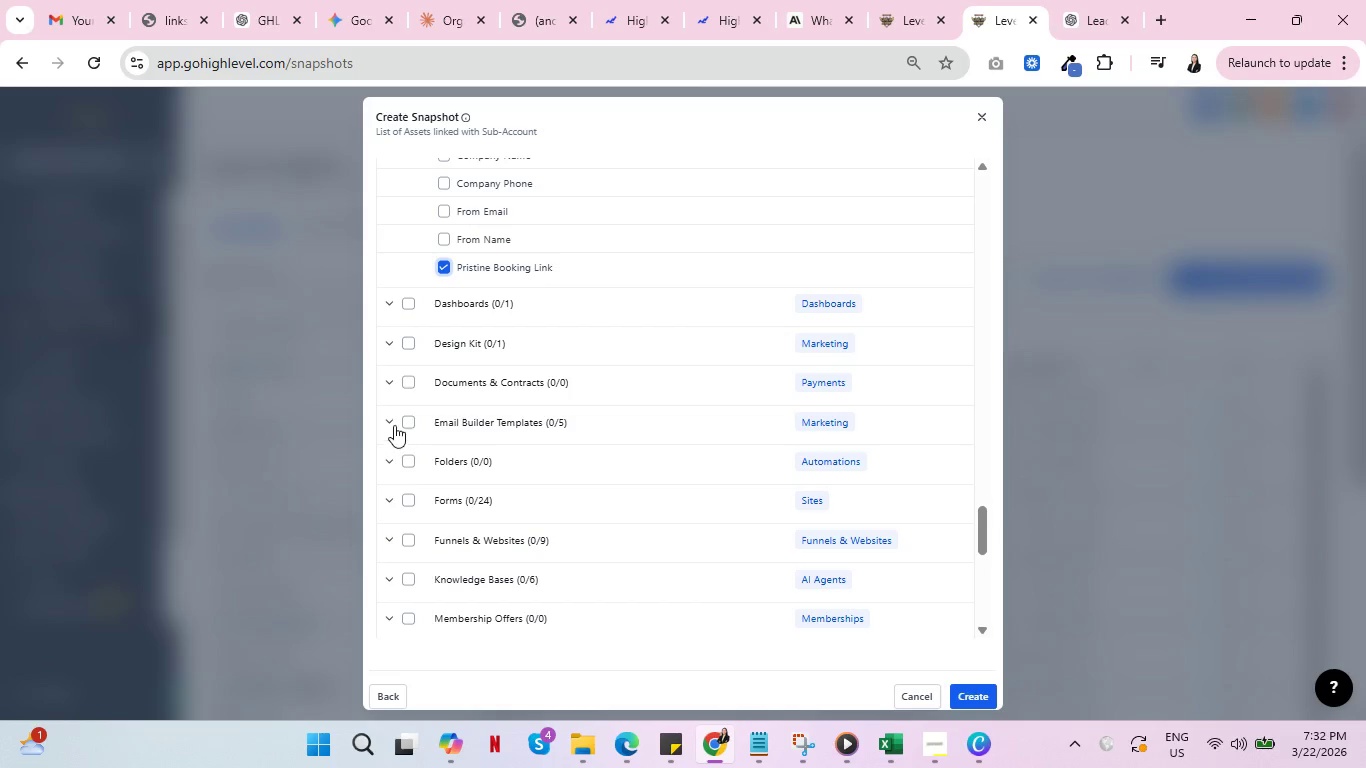 
left_click([386, 417])
 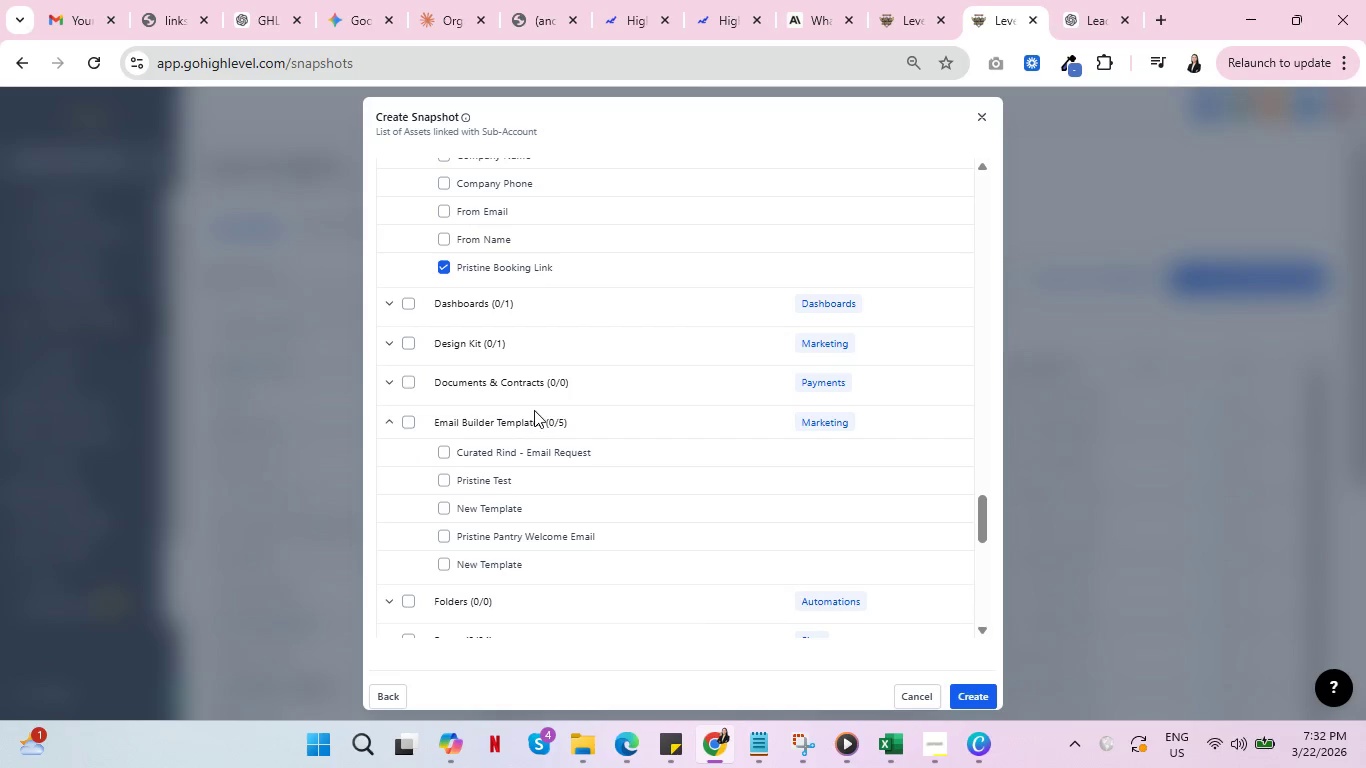 
scroll: coordinate [534, 410], scroll_direction: down, amount: 1.0
 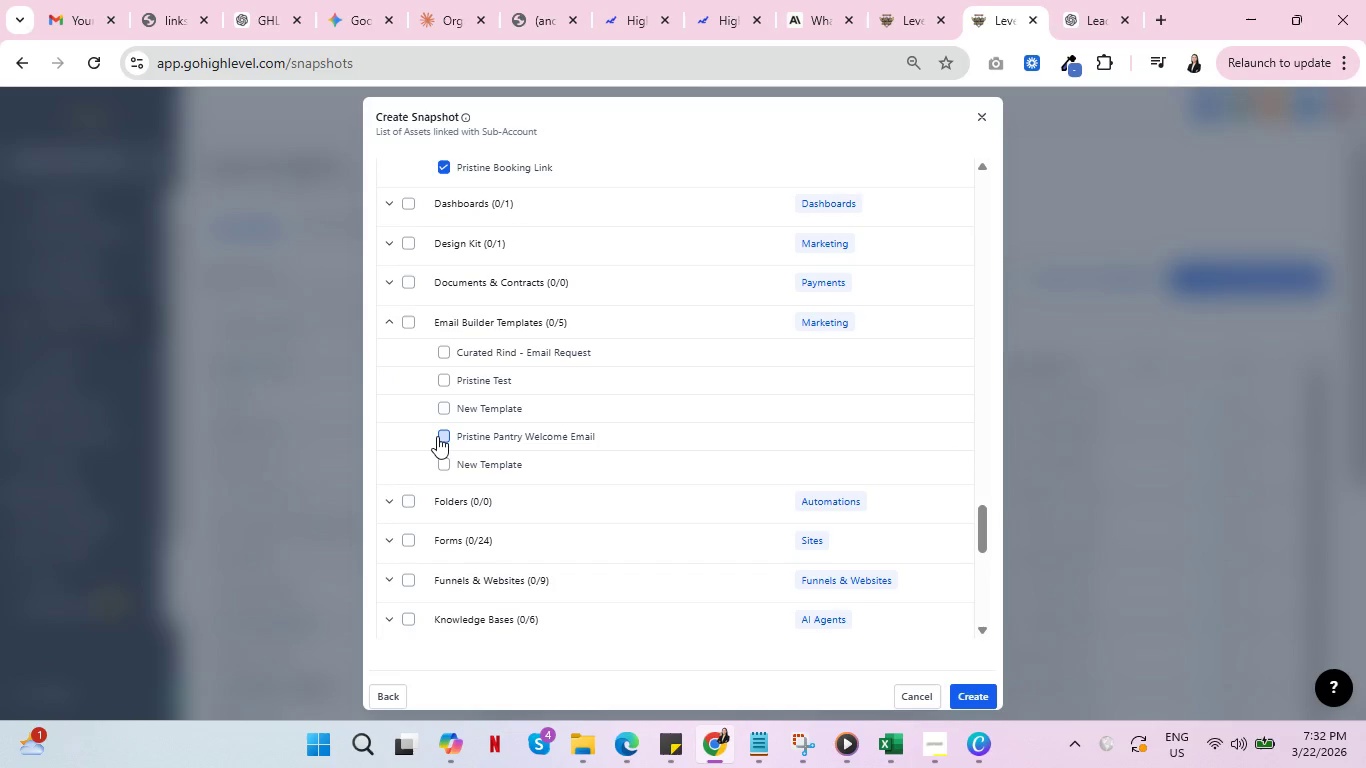 
key(Control+ControlLeft)
 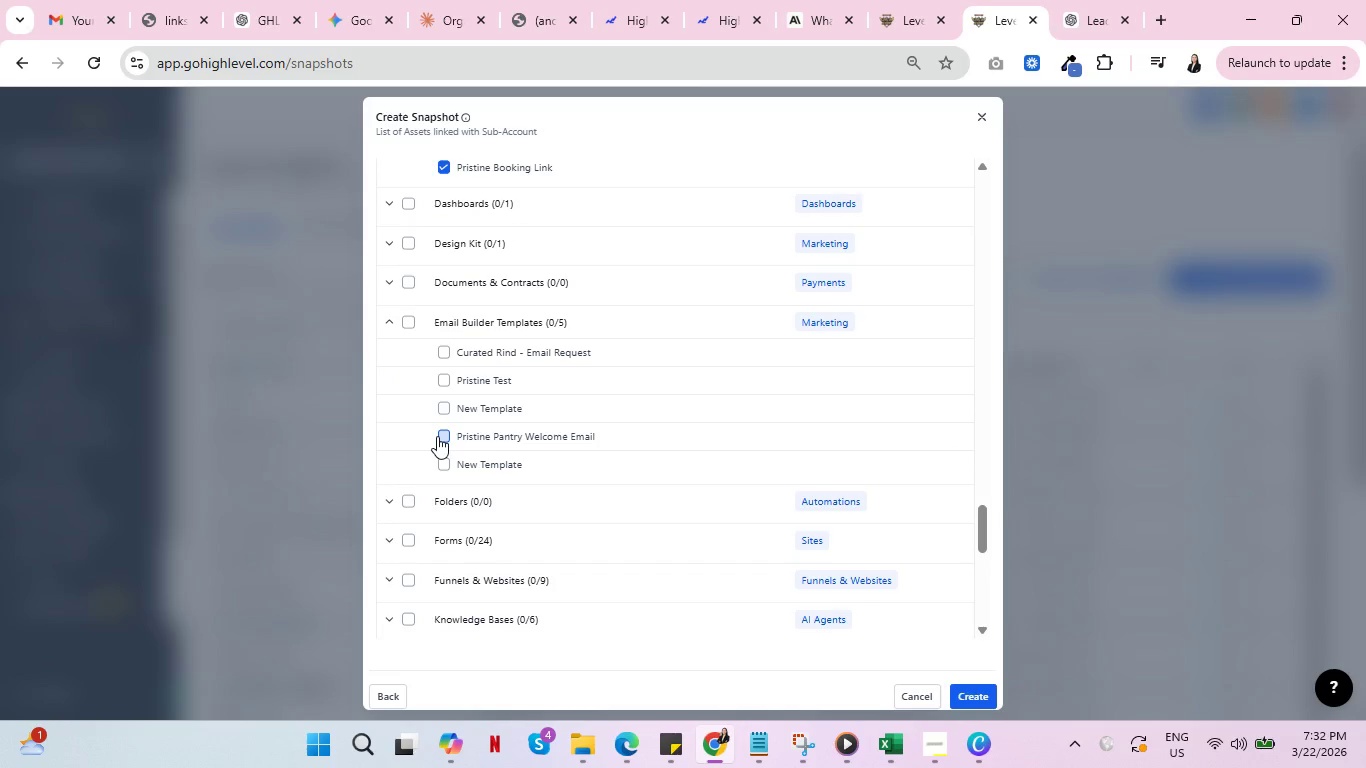 
key(Control+ControlLeft)
 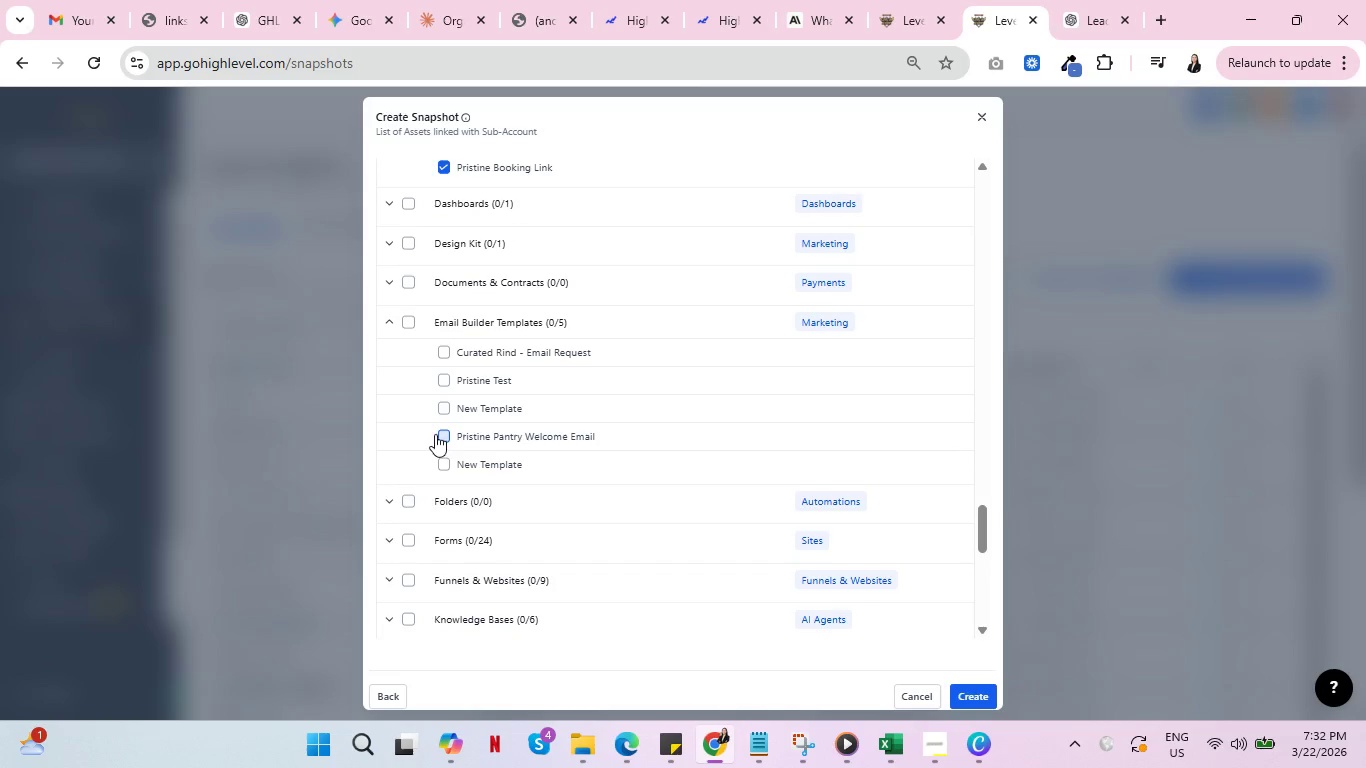 
key(Control+ControlLeft)
 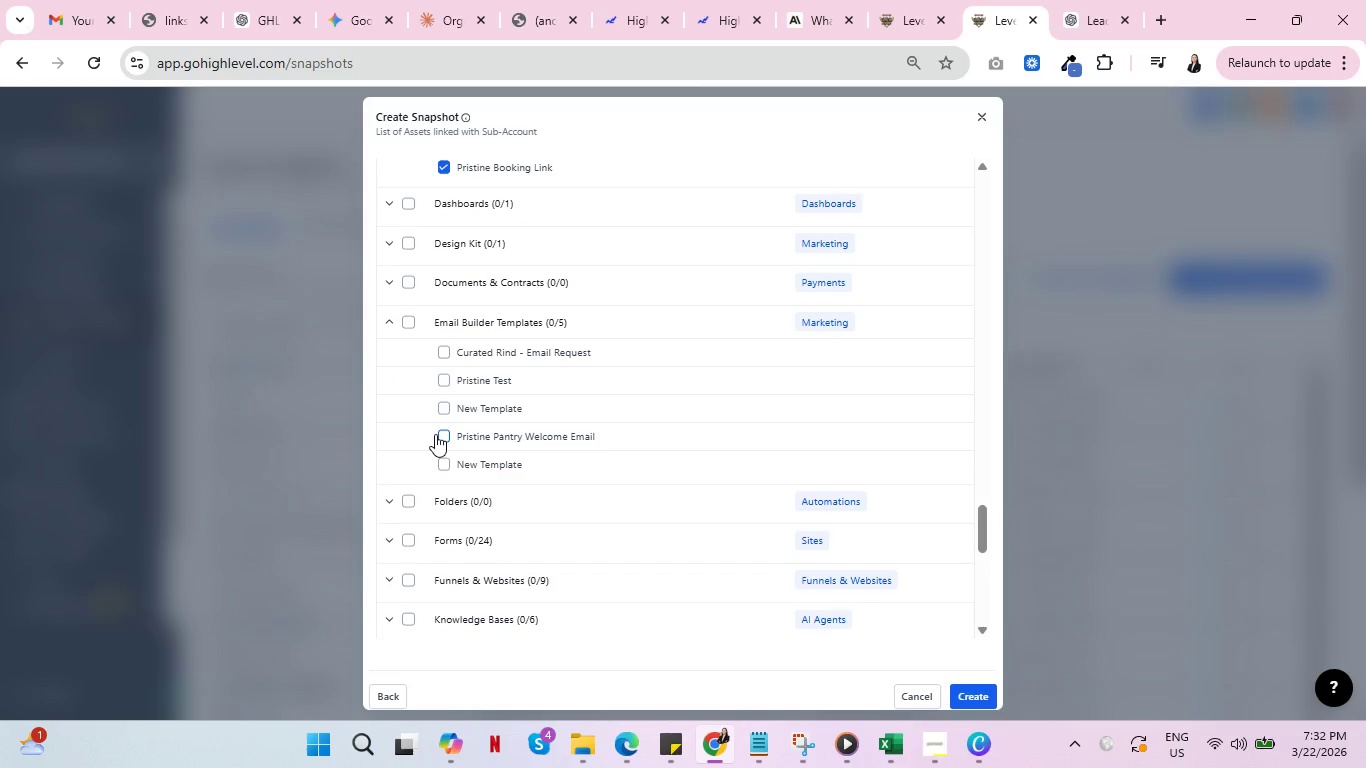 
key(Control+ControlLeft)
 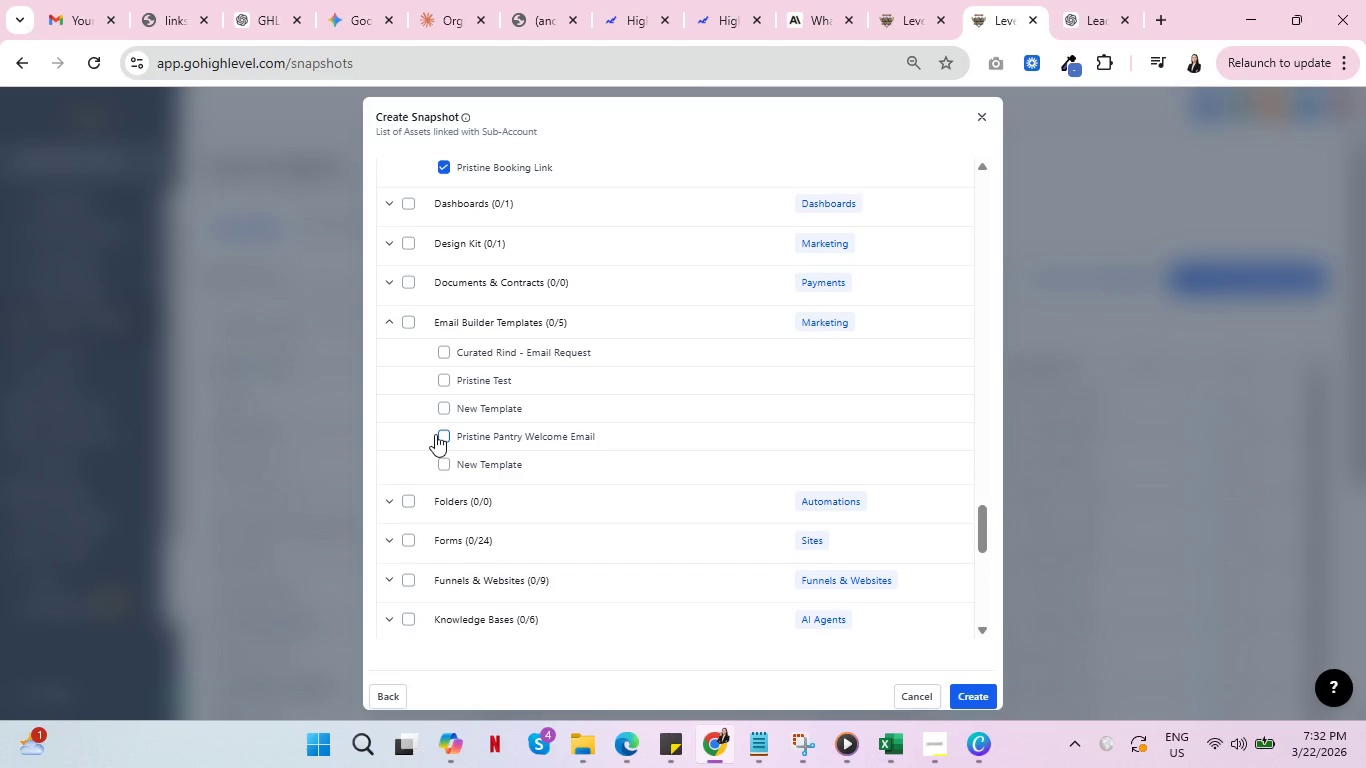 
key(Control+ControlLeft)
 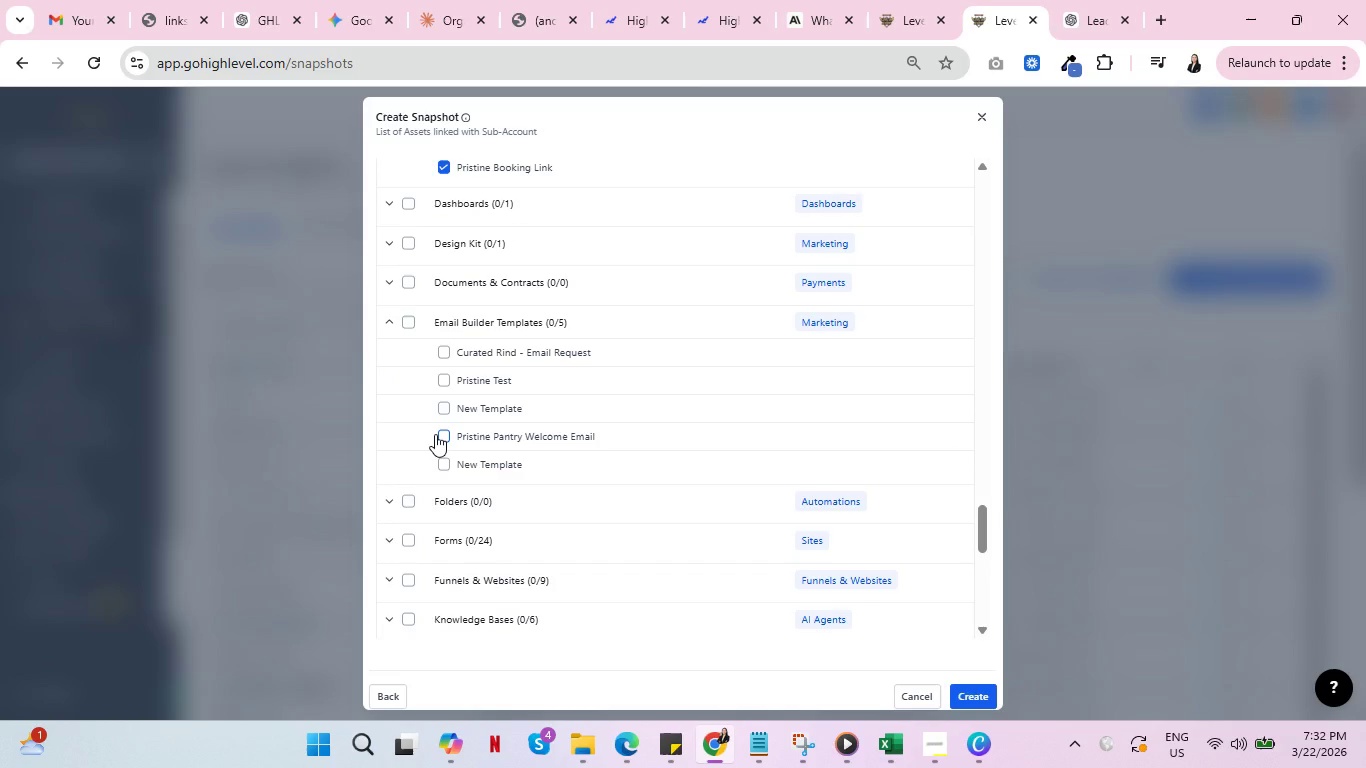 
key(Control+ControlLeft)
 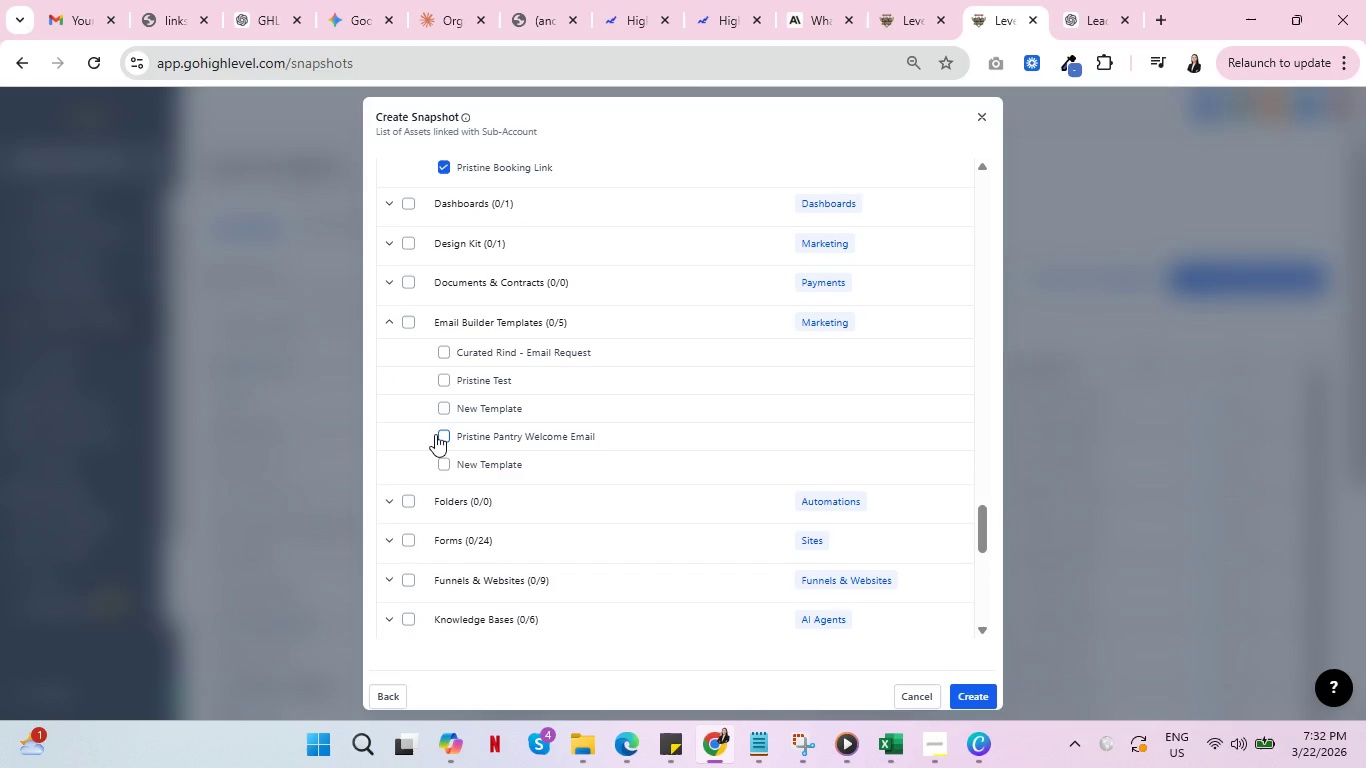 
key(Control+ControlLeft)
 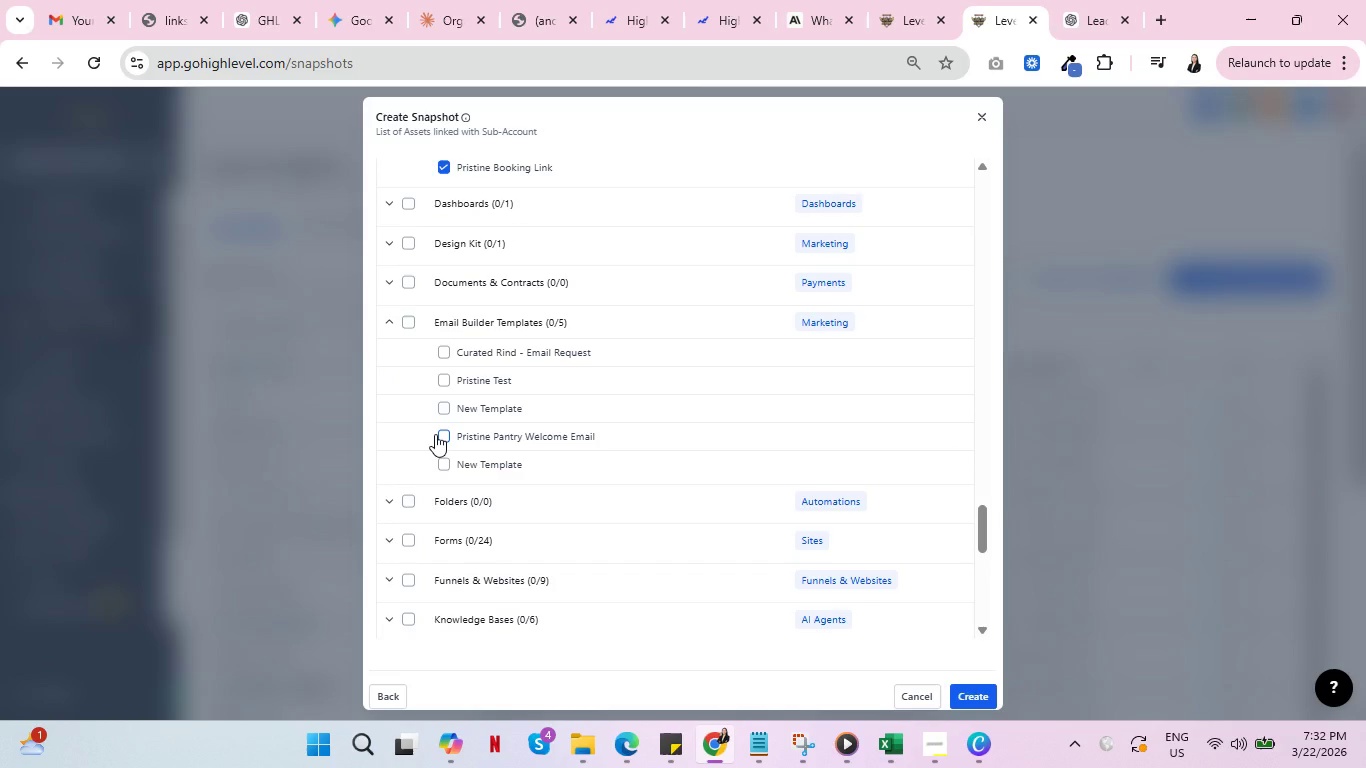 
key(Control+ControlLeft)
 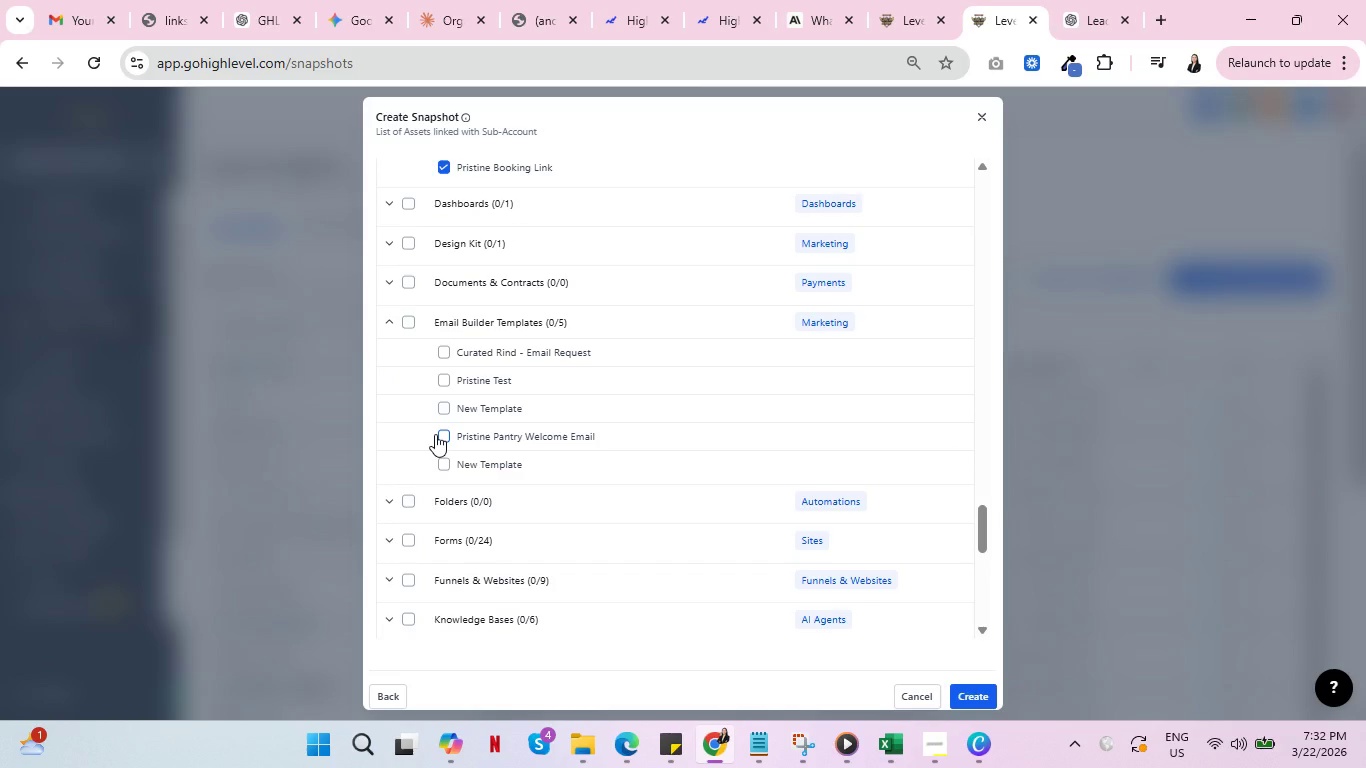 
key(Control+ControlLeft)
 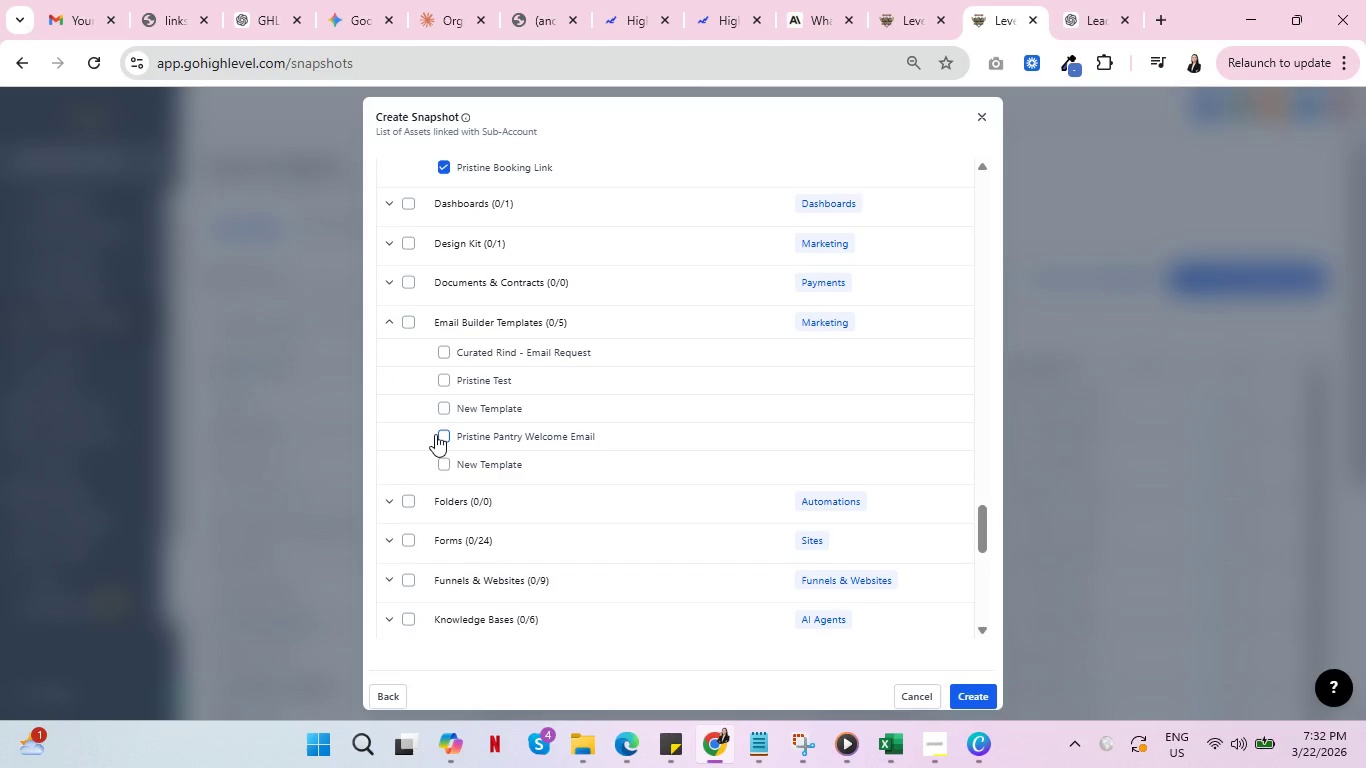 
key(Control+ControlLeft)
 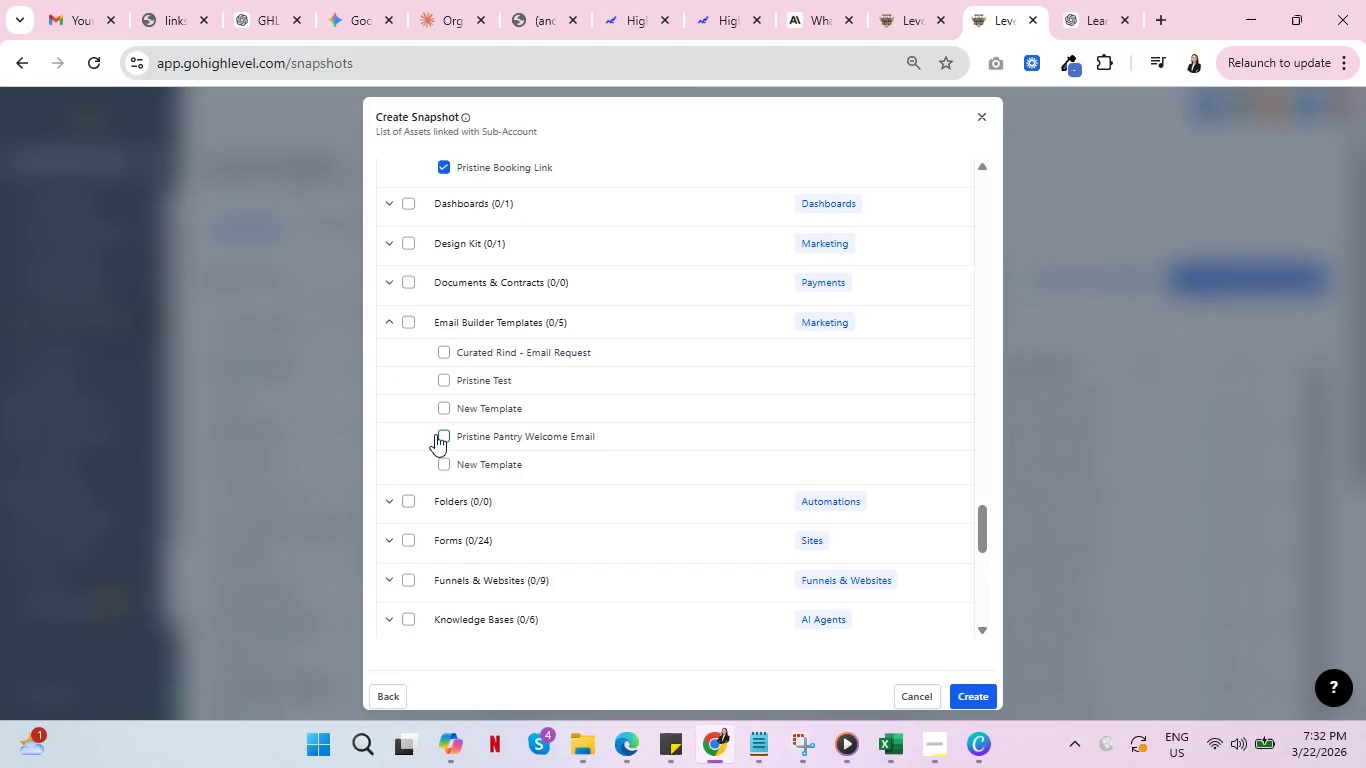 
key(Control+ControlLeft)
 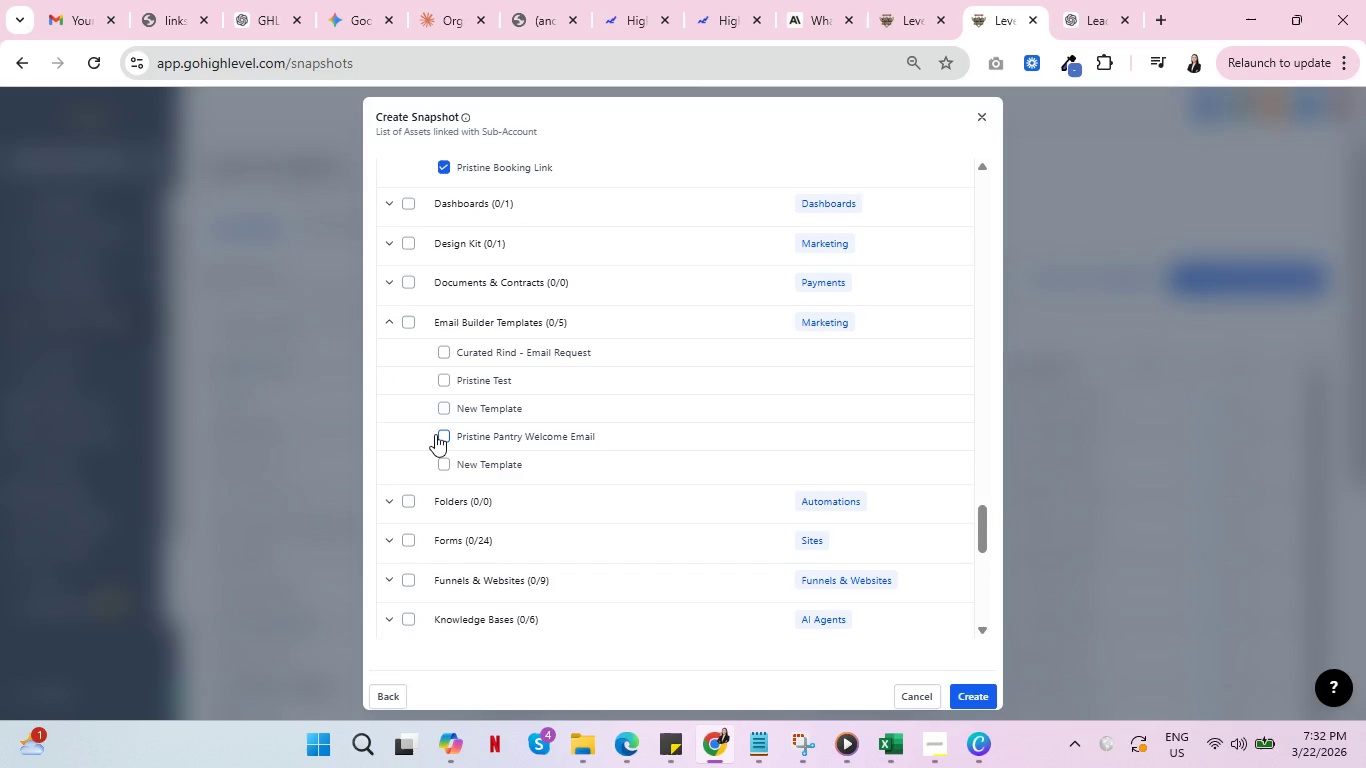 
key(Control+ControlLeft)
 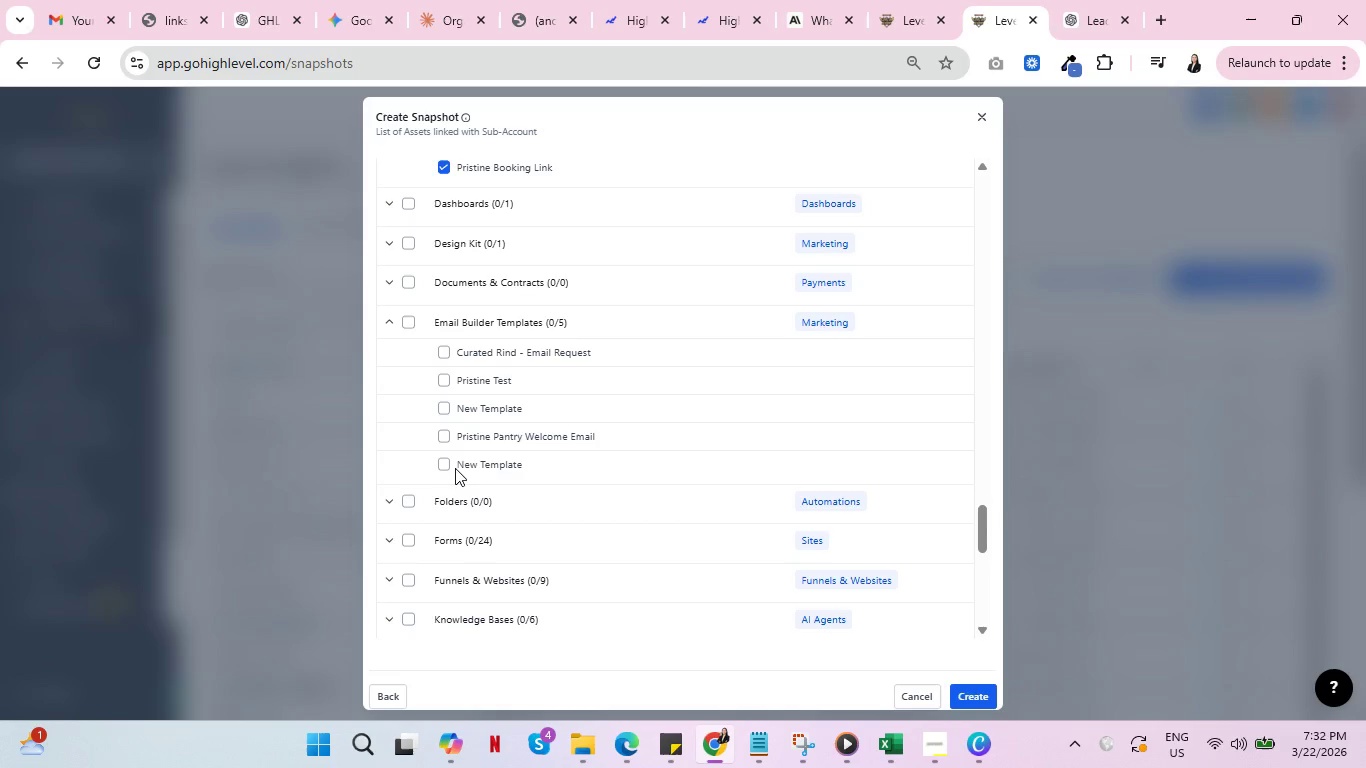 
left_click([447, 432])
 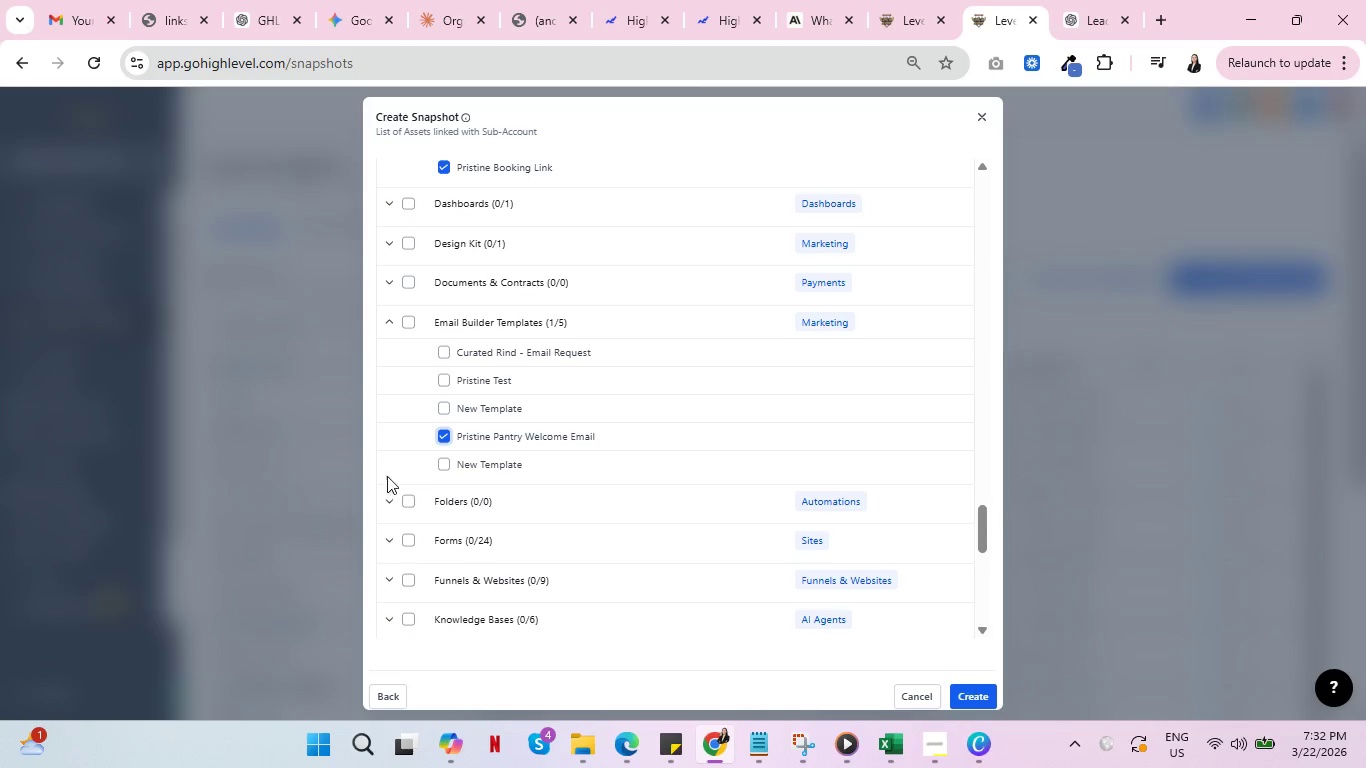 
left_click([391, 541])
 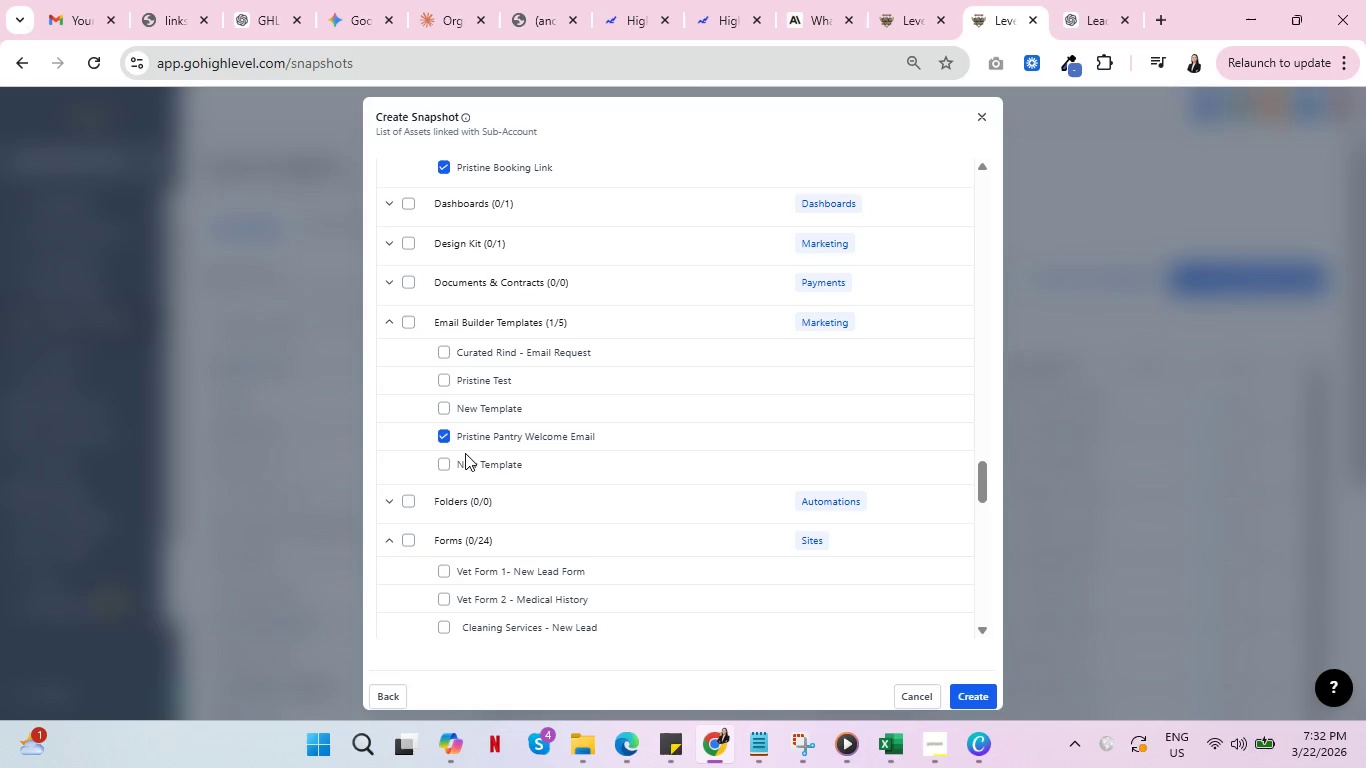 
scroll: coordinate [541, 442], scroll_direction: down, amount: 3.0
 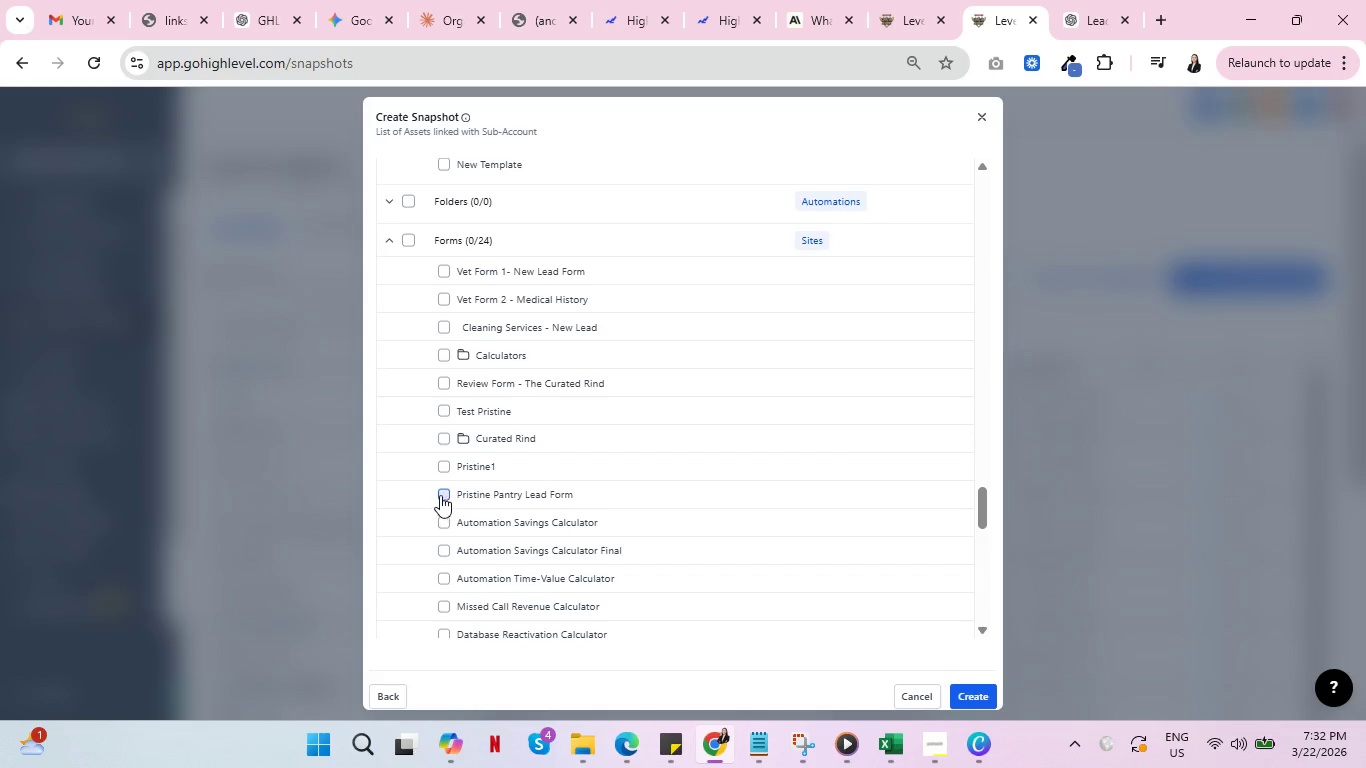 
left_click([440, 495])
 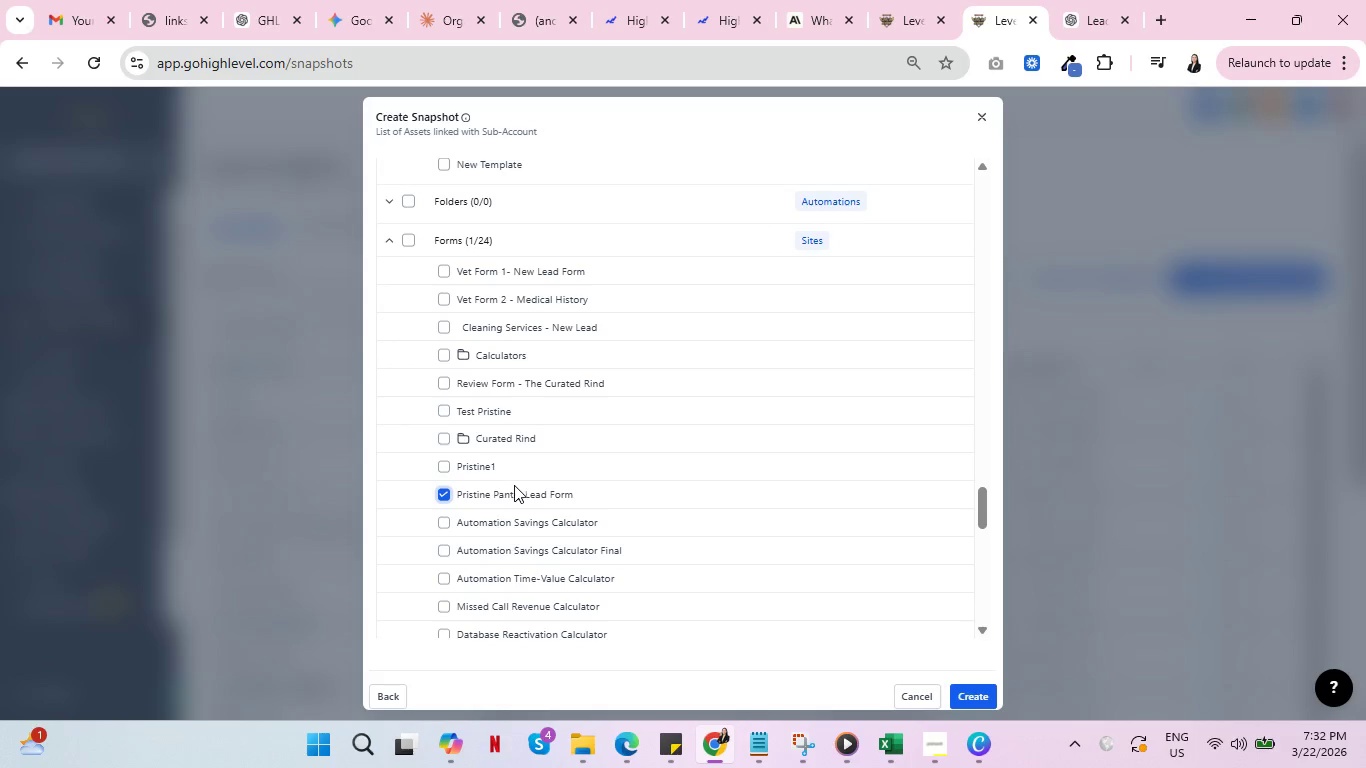 
scroll: coordinate [486, 435], scroll_direction: down, amount: 5.0
 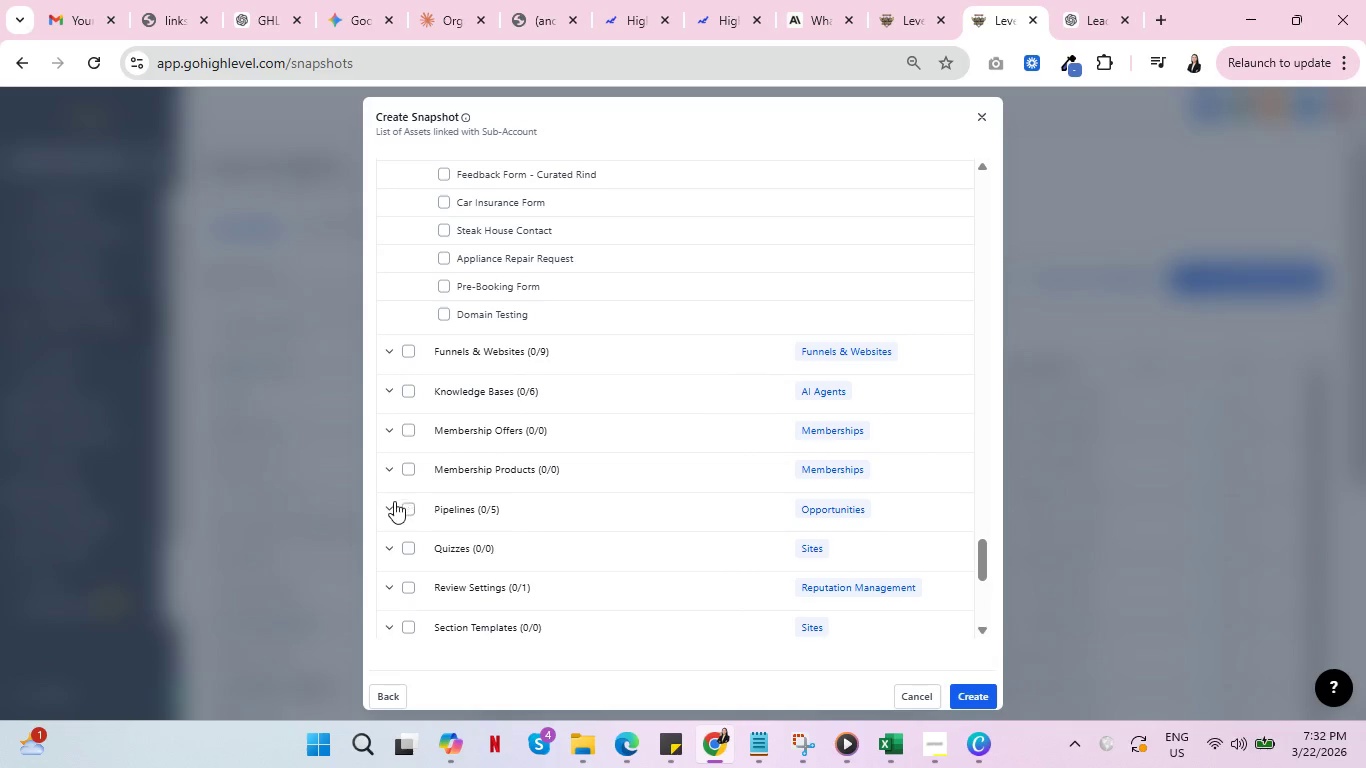 
left_click([391, 503])
 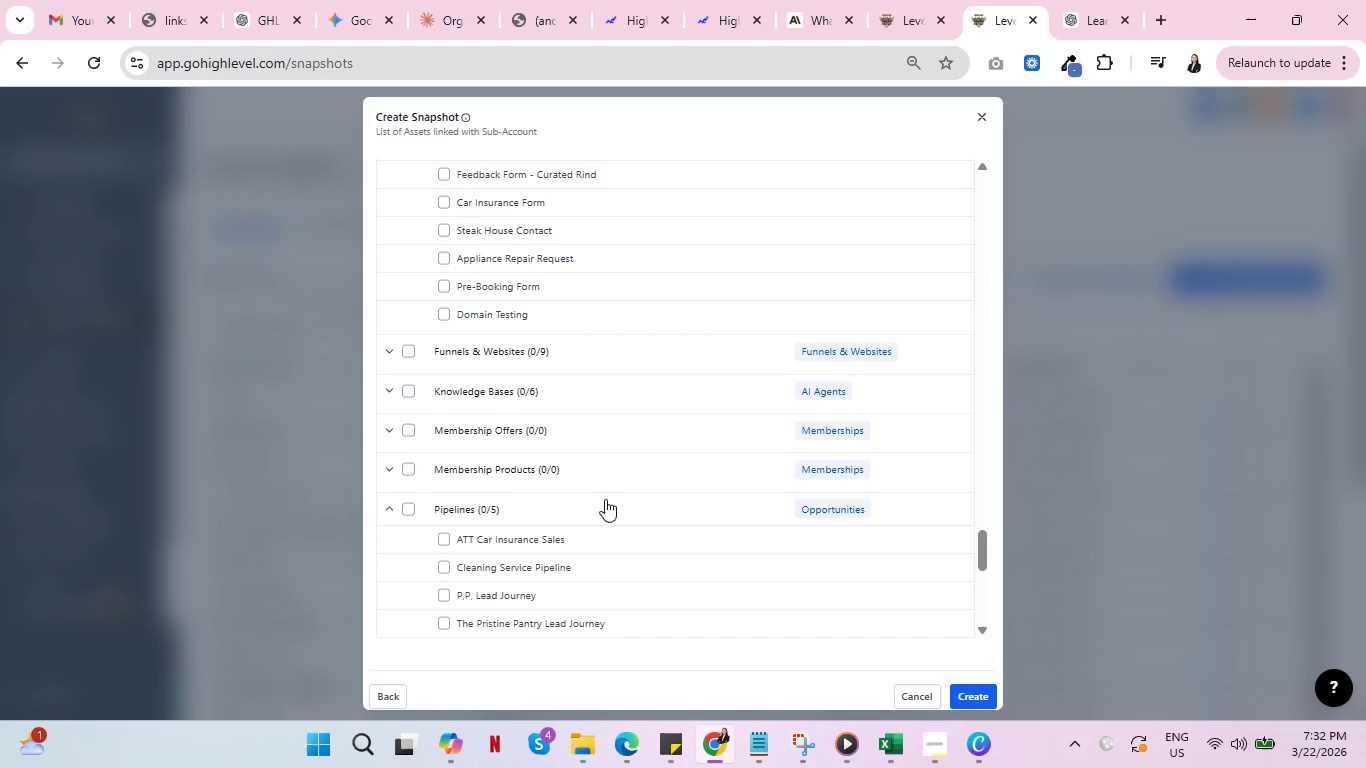 
scroll: coordinate [638, 499], scroll_direction: down, amount: 1.0
 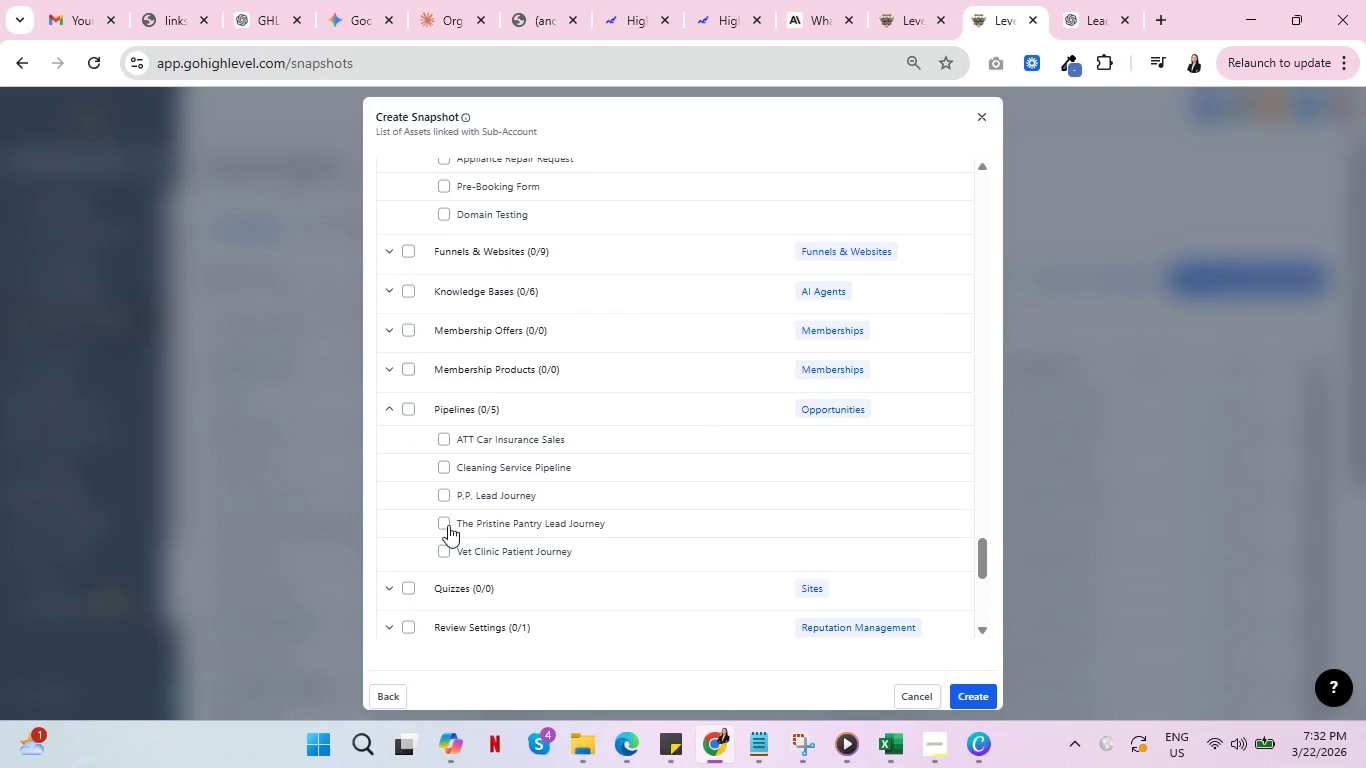 
left_click([446, 523])
 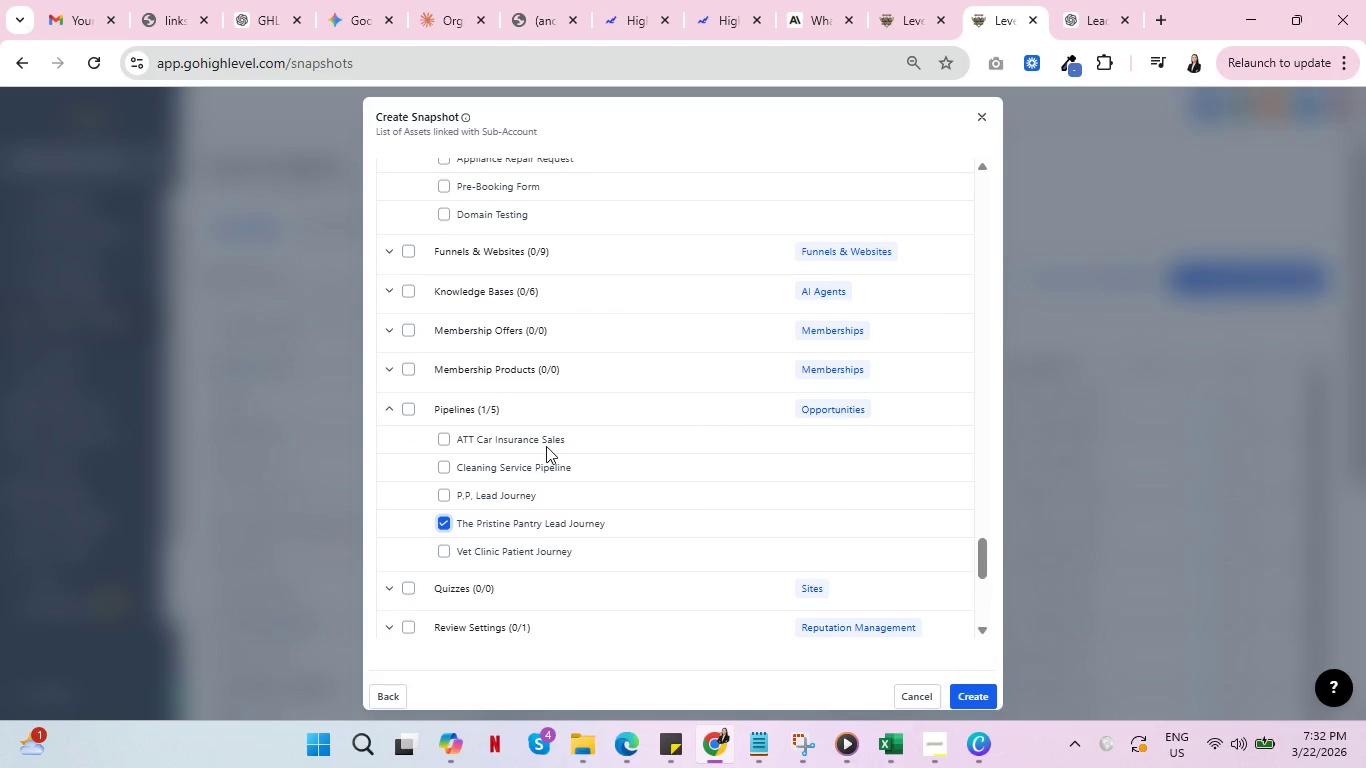 
scroll: coordinate [483, 466], scroll_direction: down, amount: 3.0
 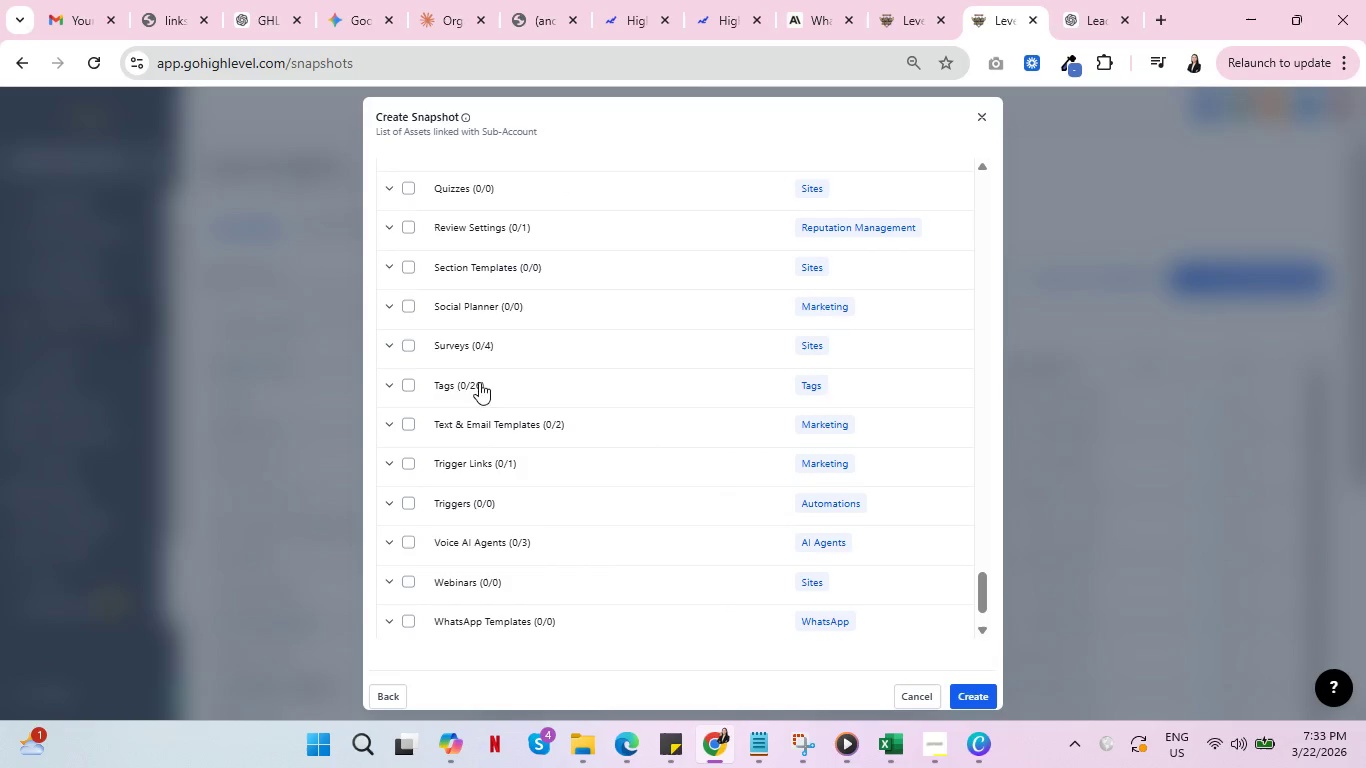 
left_click([389, 387])
 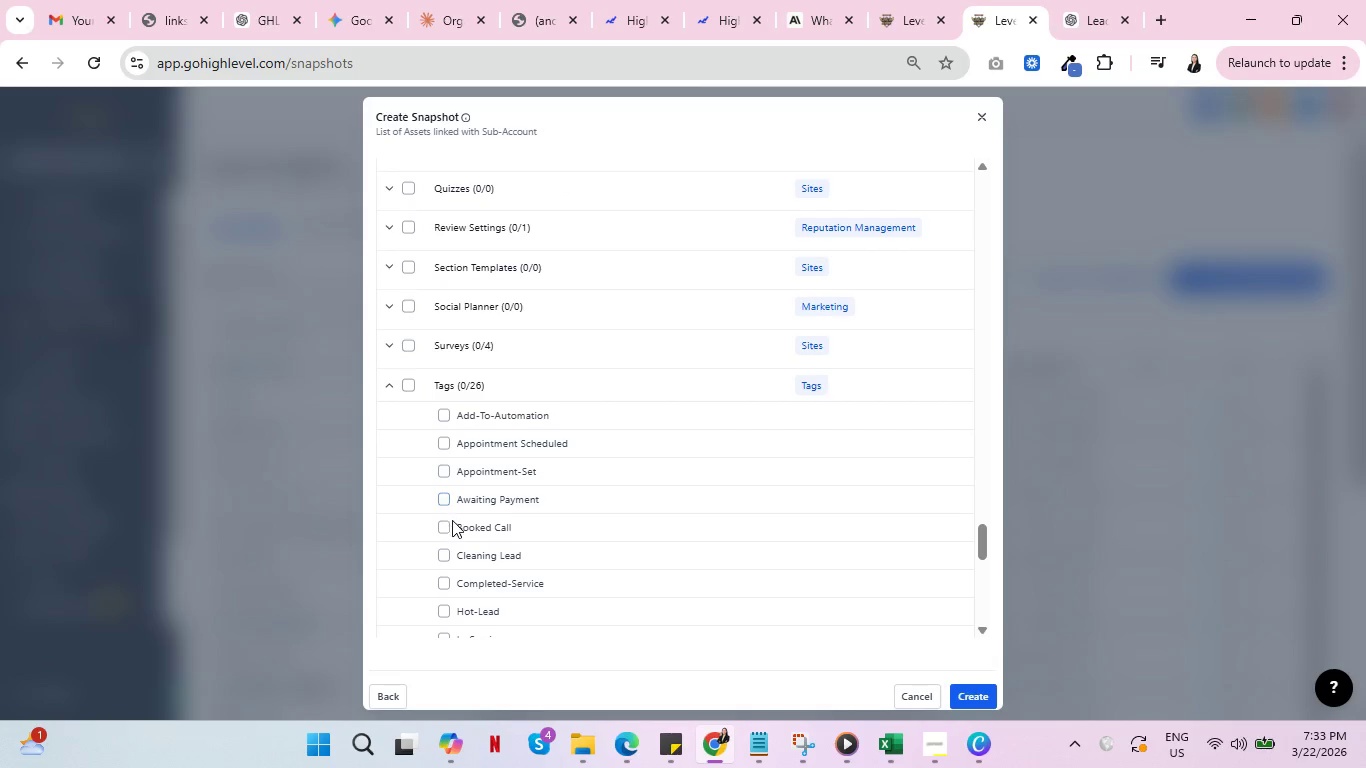 
left_click([445, 532])
 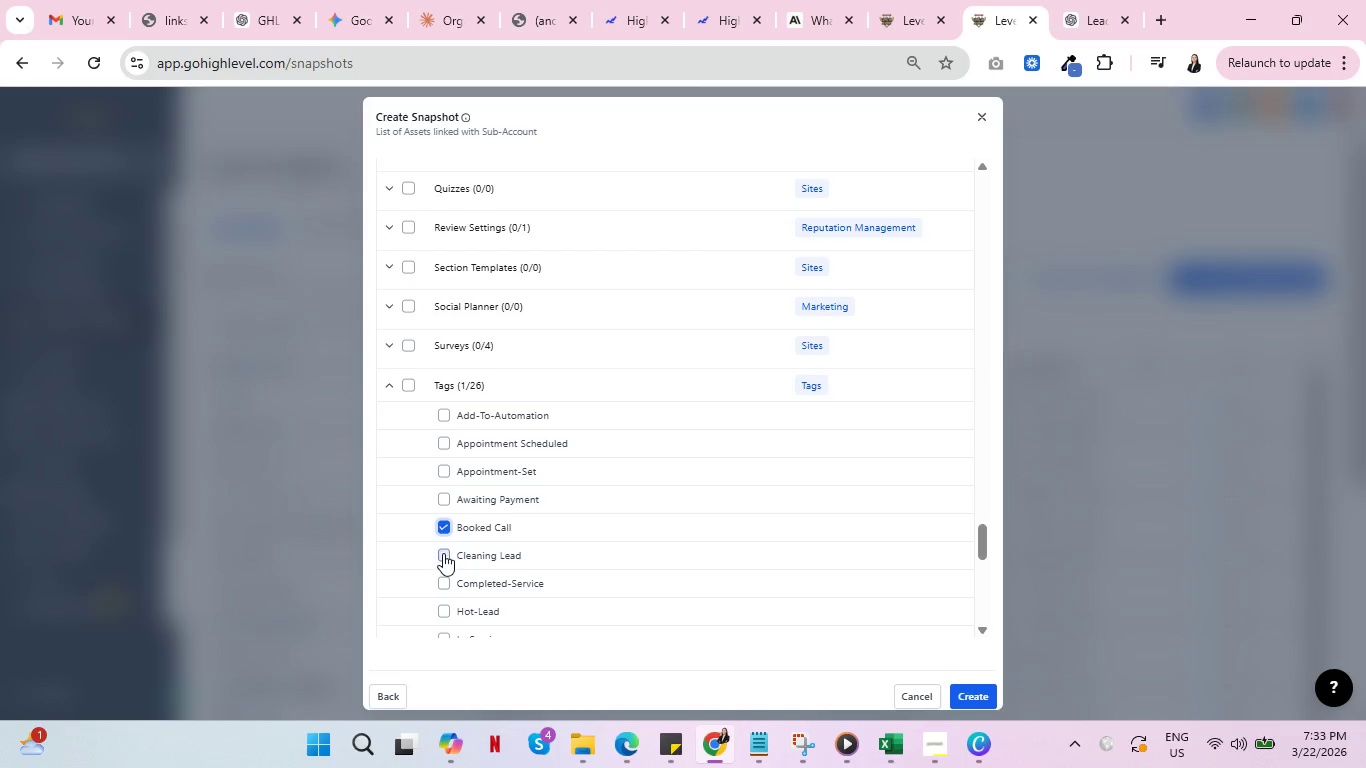 
left_click([442, 555])
 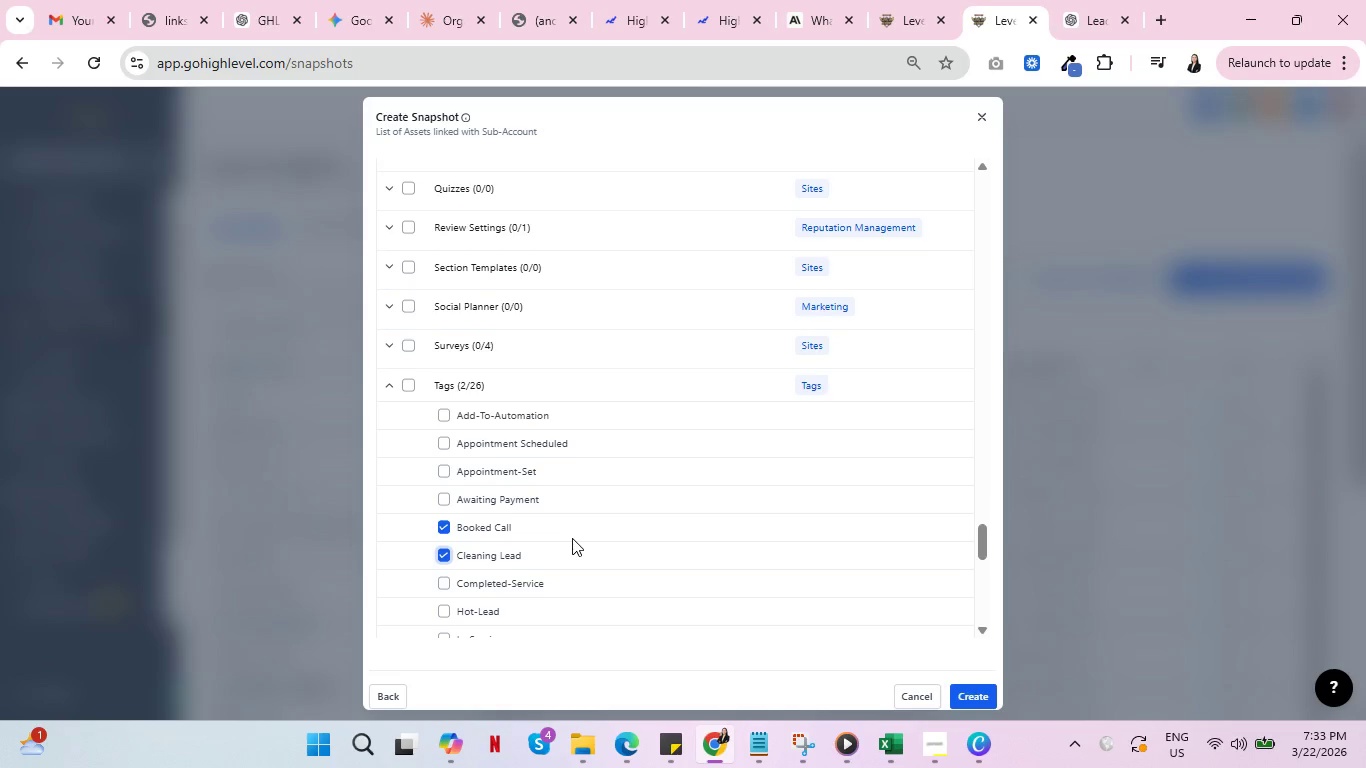 
scroll: coordinate [576, 521], scroll_direction: down, amount: 4.0
 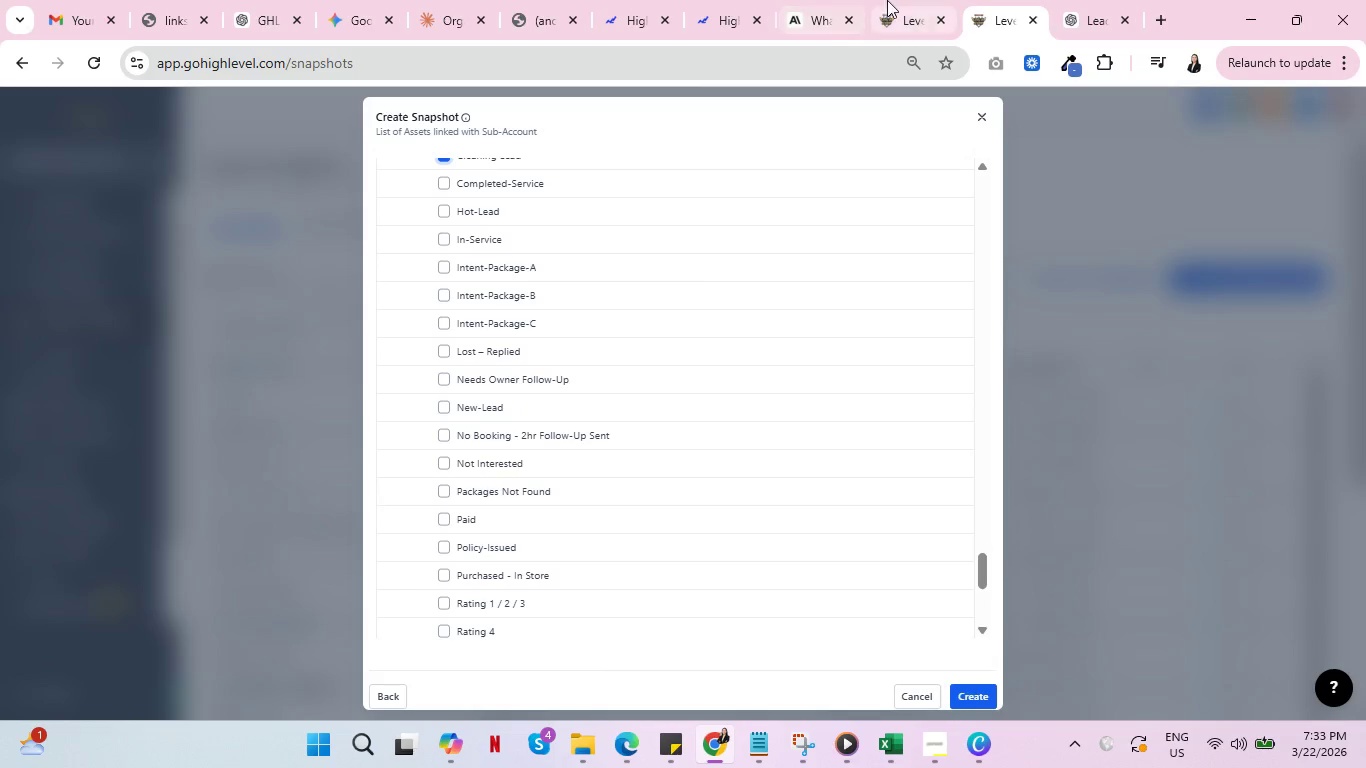 
left_click([897, 2])
 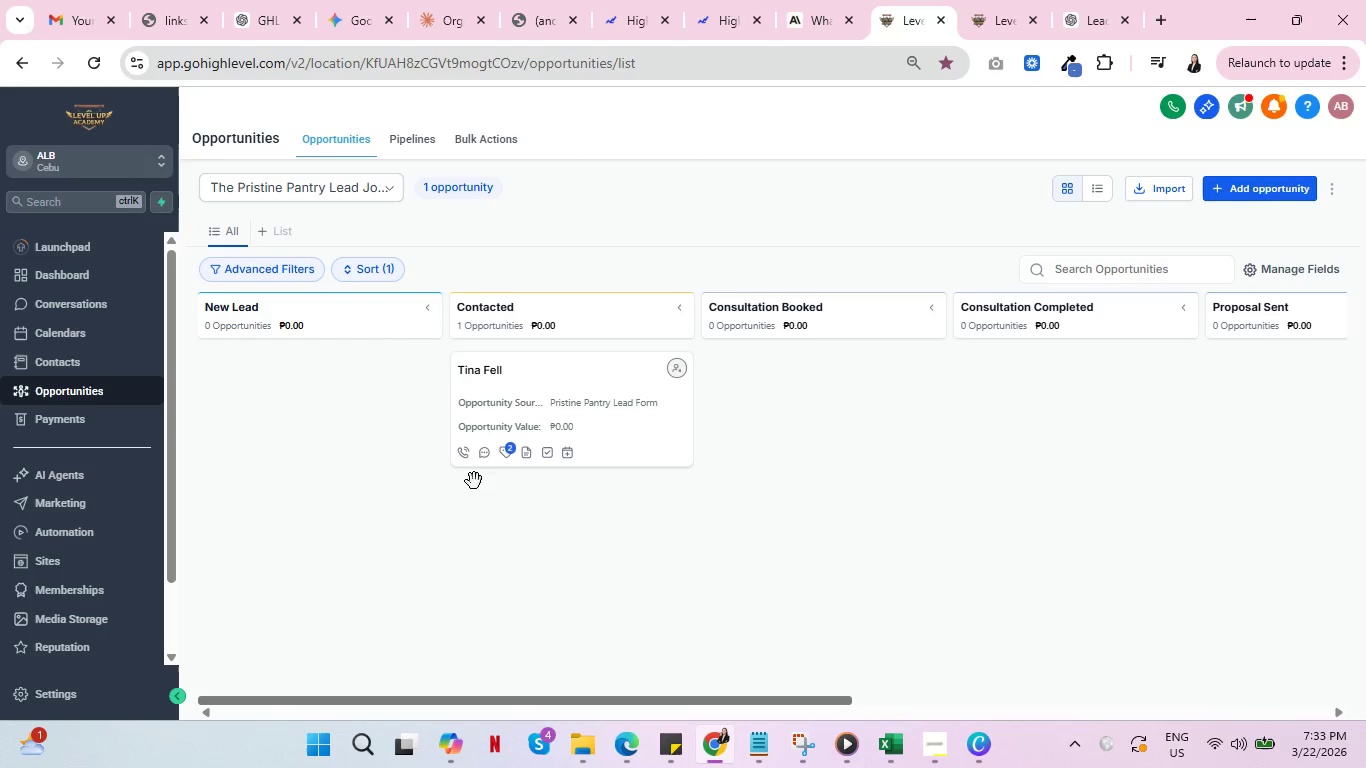 
mouse_move([526, 445])
 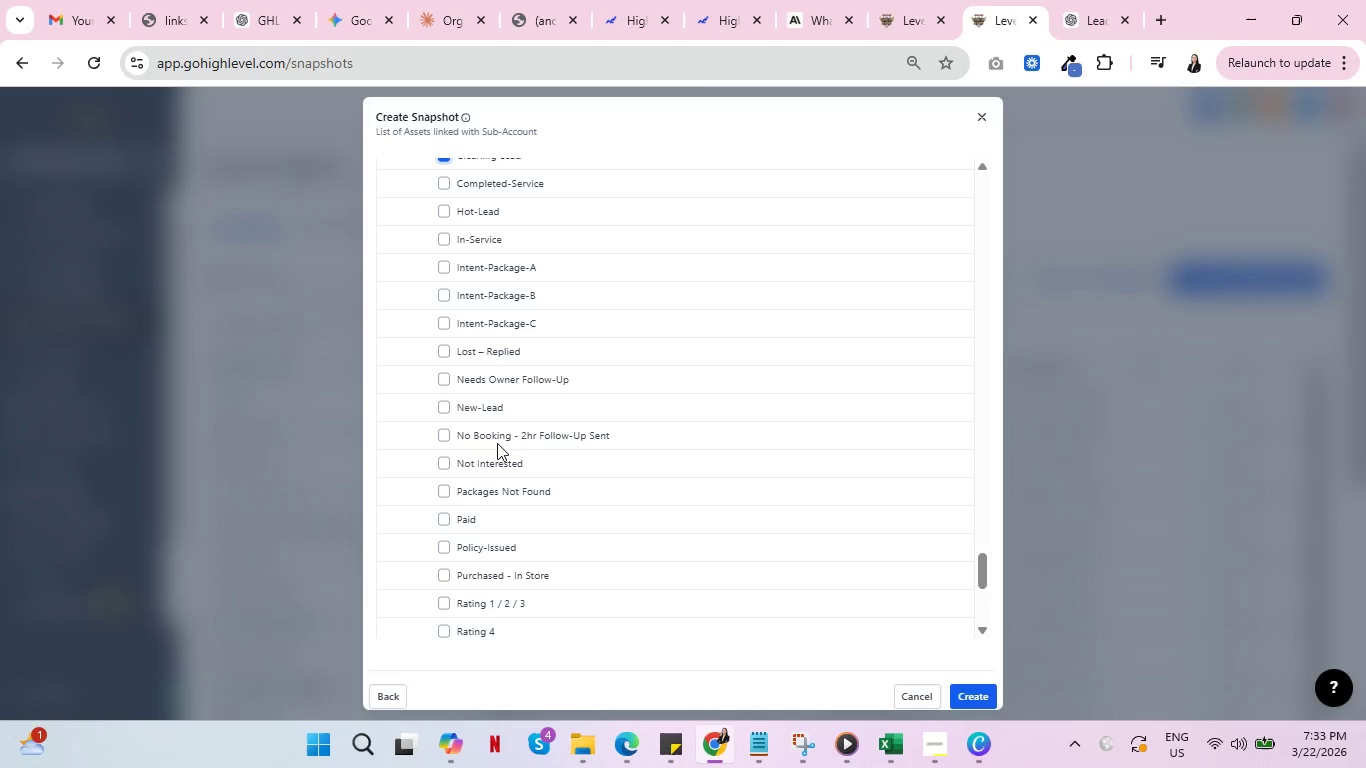 
left_click([444, 437])
 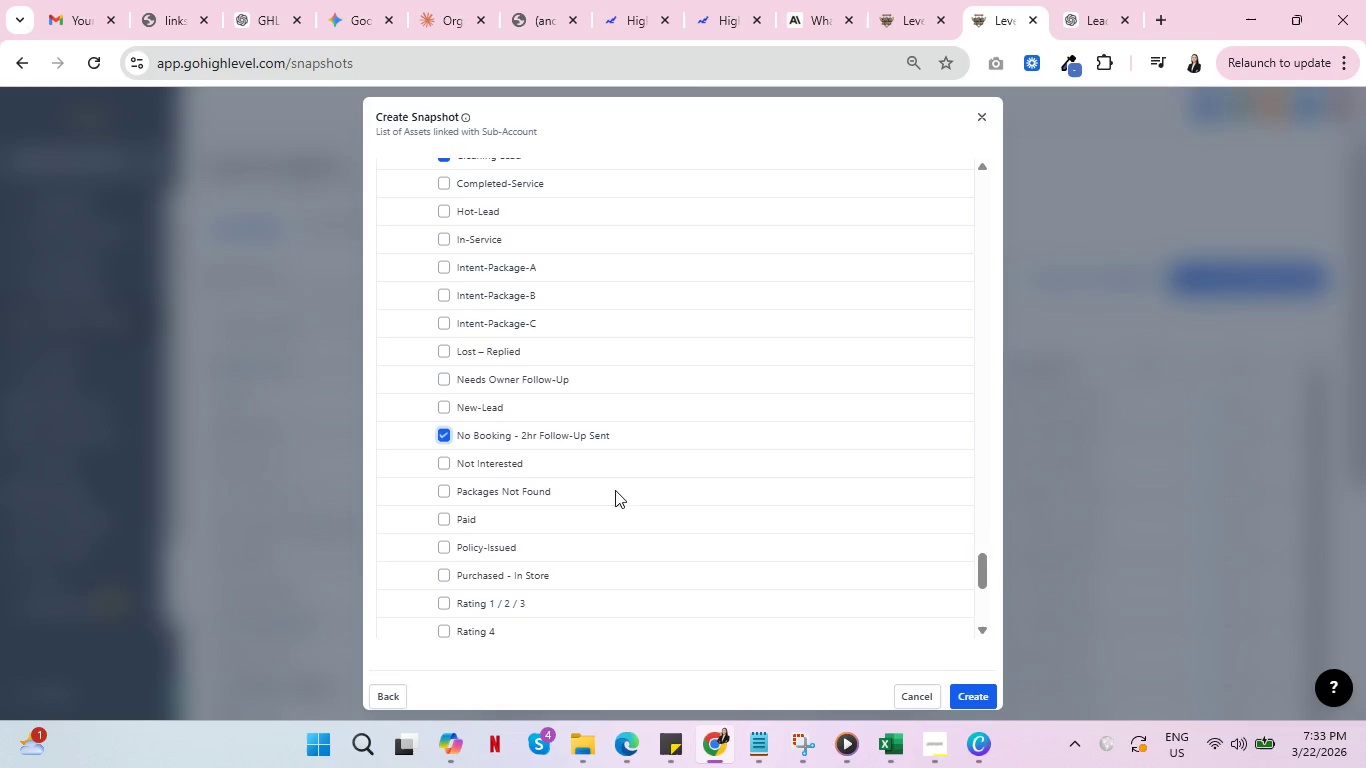 
scroll: coordinate [630, 519], scroll_direction: down, amount: 4.0
 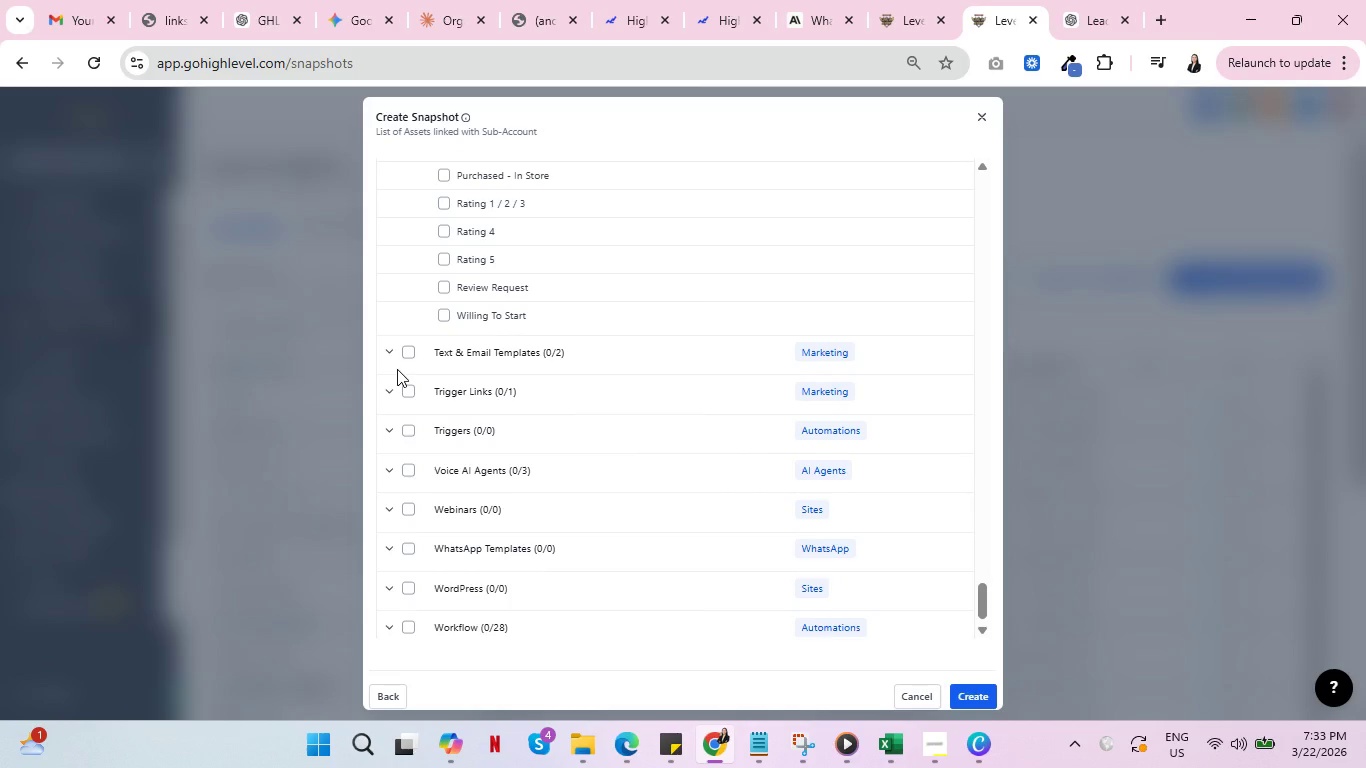 
left_click([387, 350])
 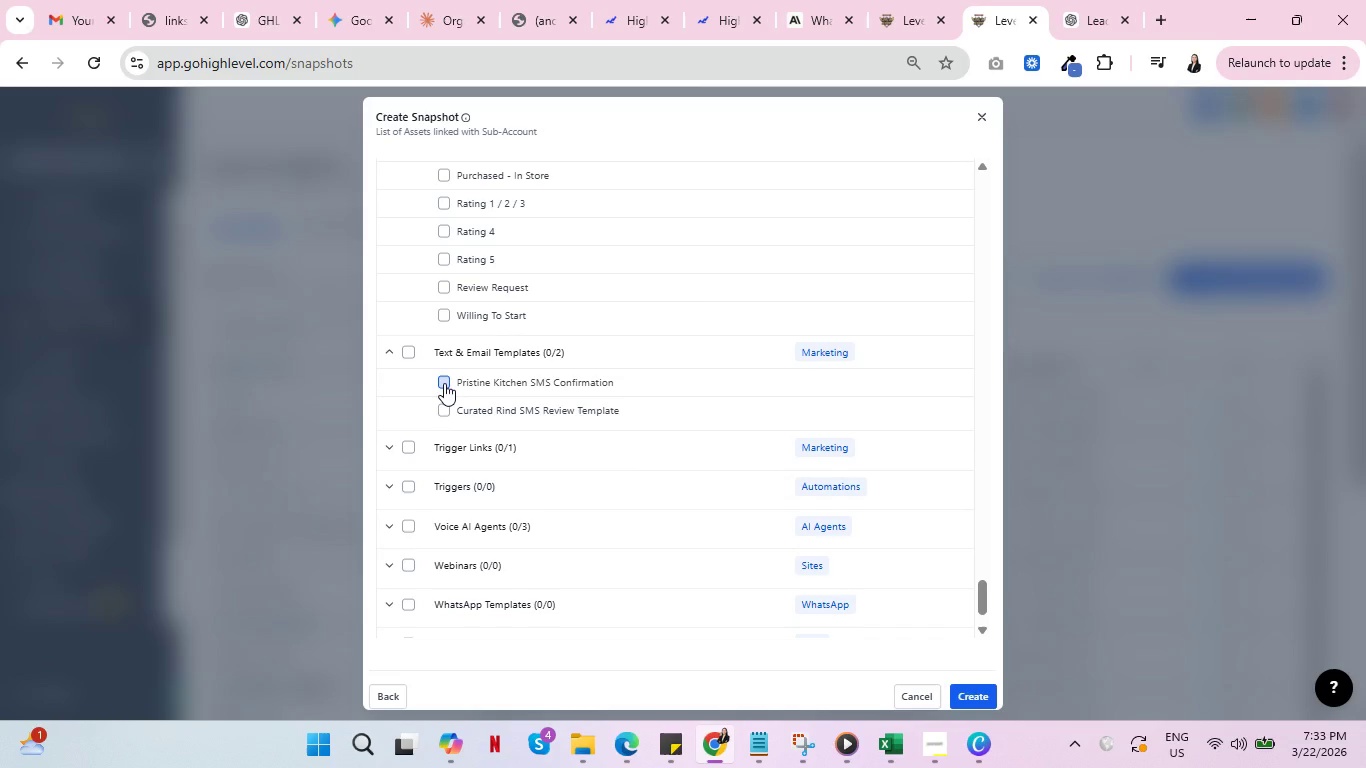 
left_click([444, 383])
 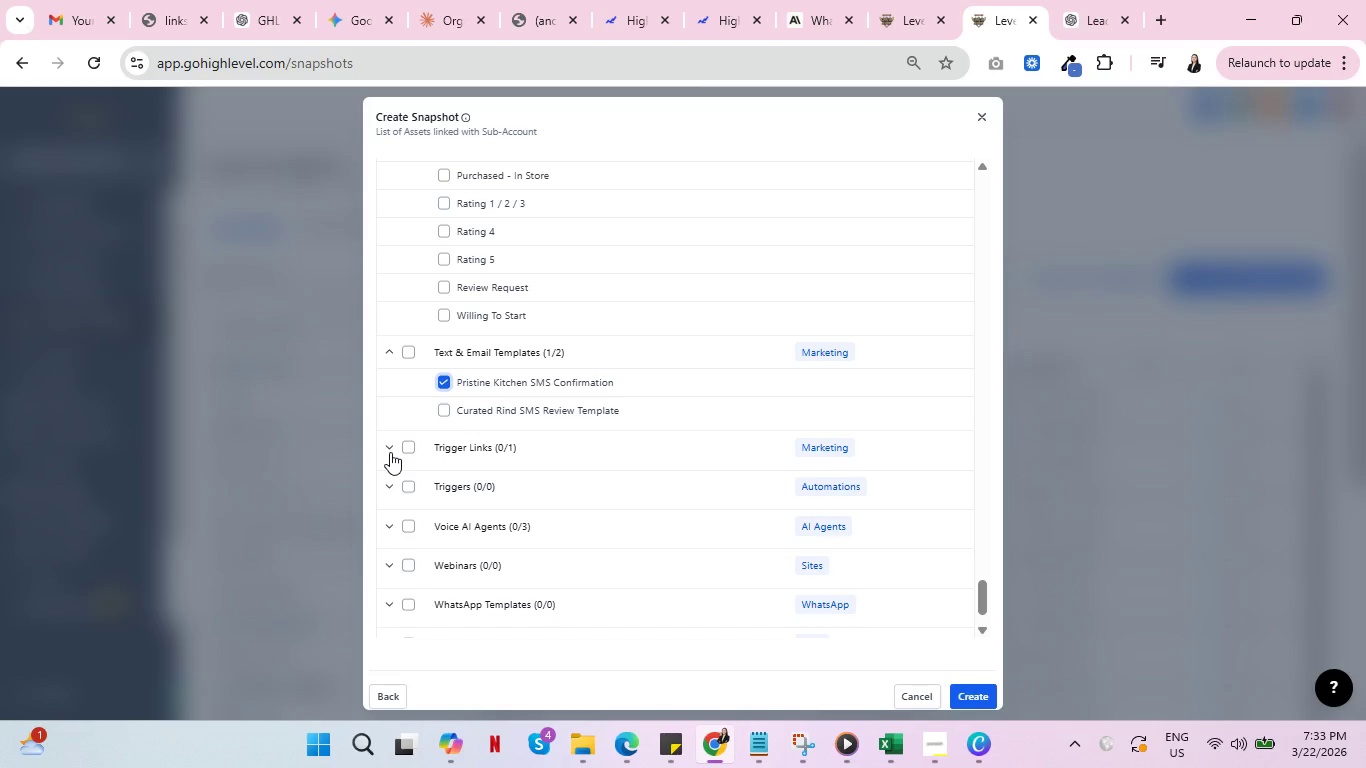 
scroll: coordinate [434, 581], scroll_direction: down, amount: 6.0
 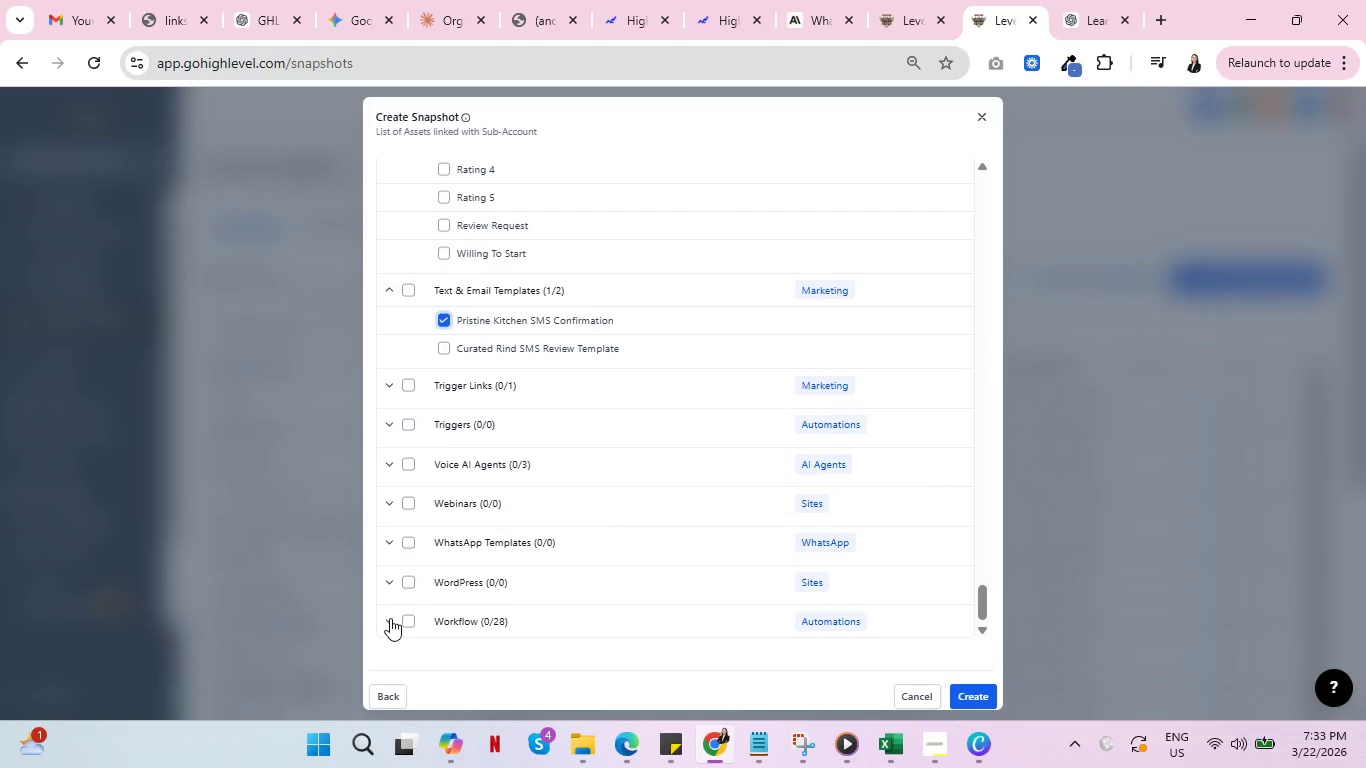 
left_click([387, 617])
 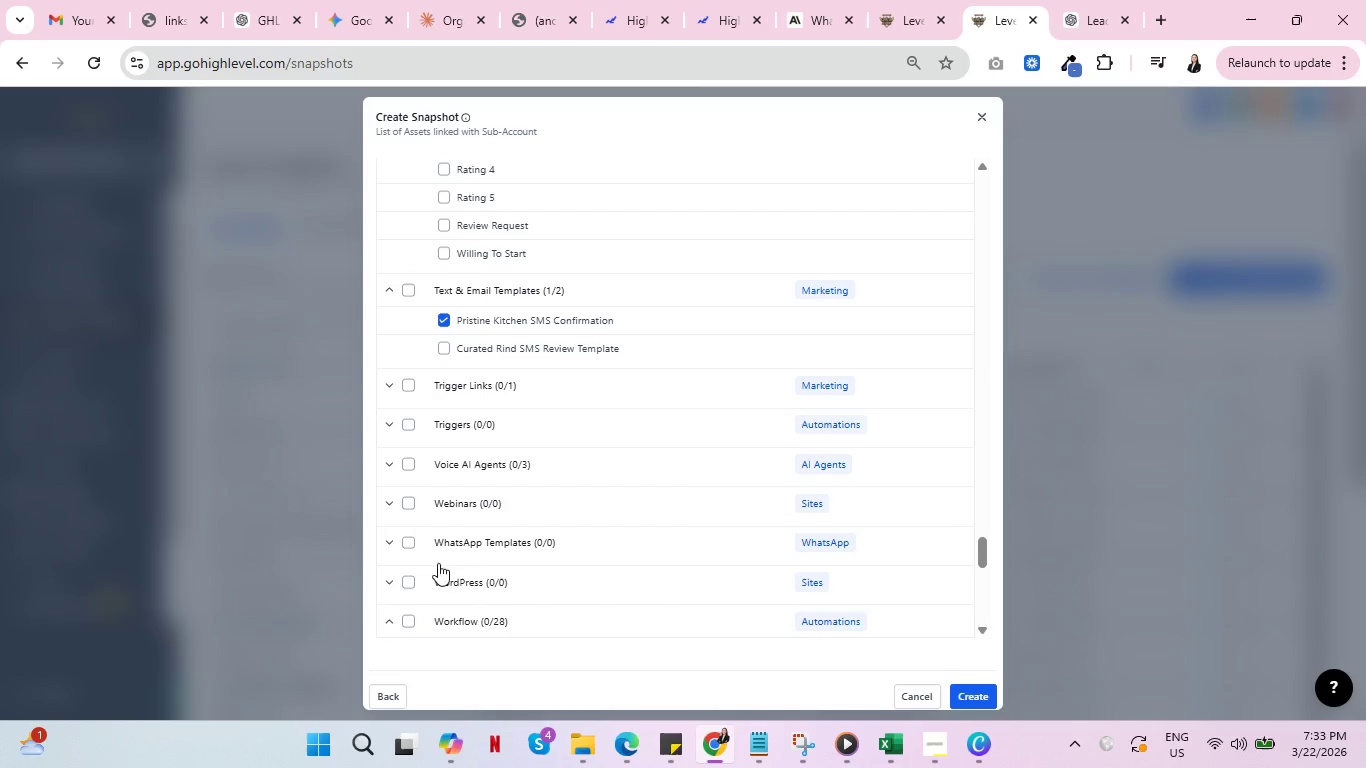 
scroll: coordinate [548, 467], scroll_direction: down, amount: 6.0
 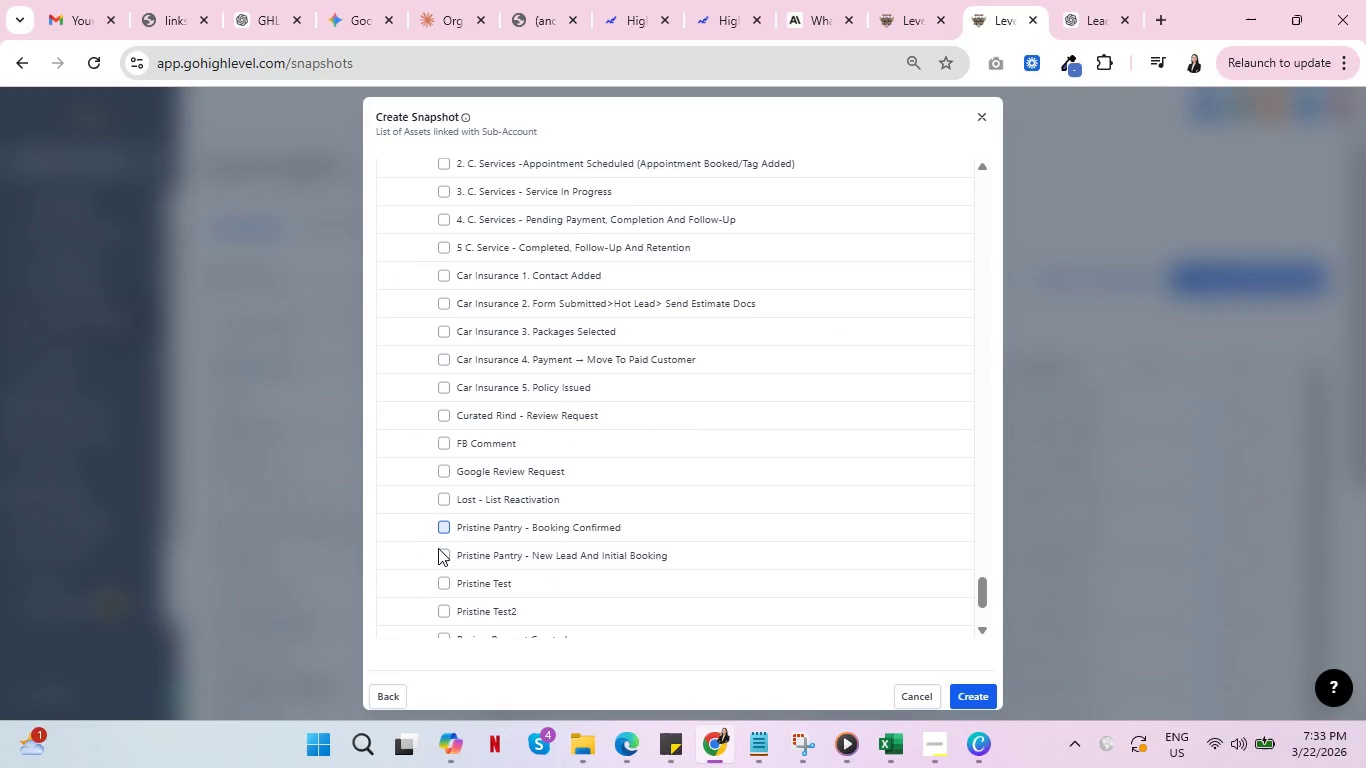 
left_click([441, 556])
 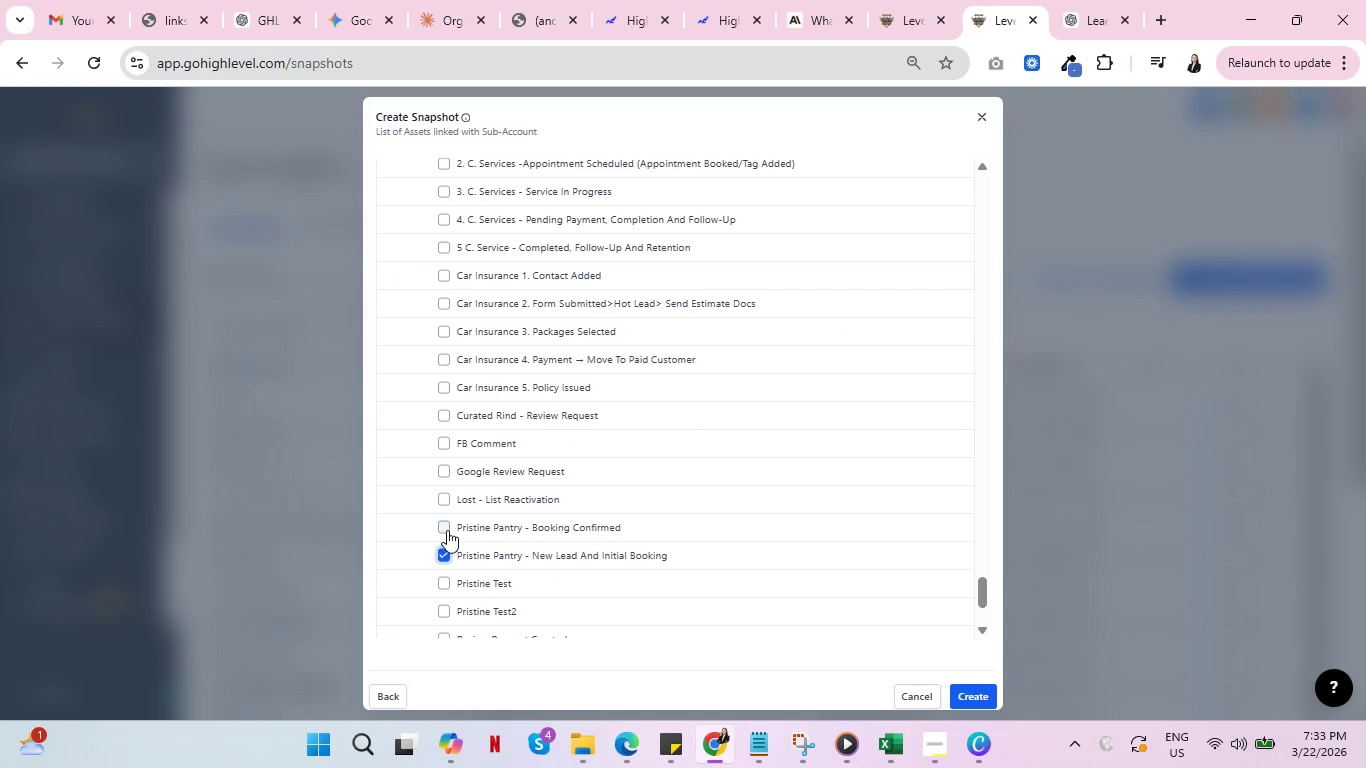 
left_click([446, 529])
 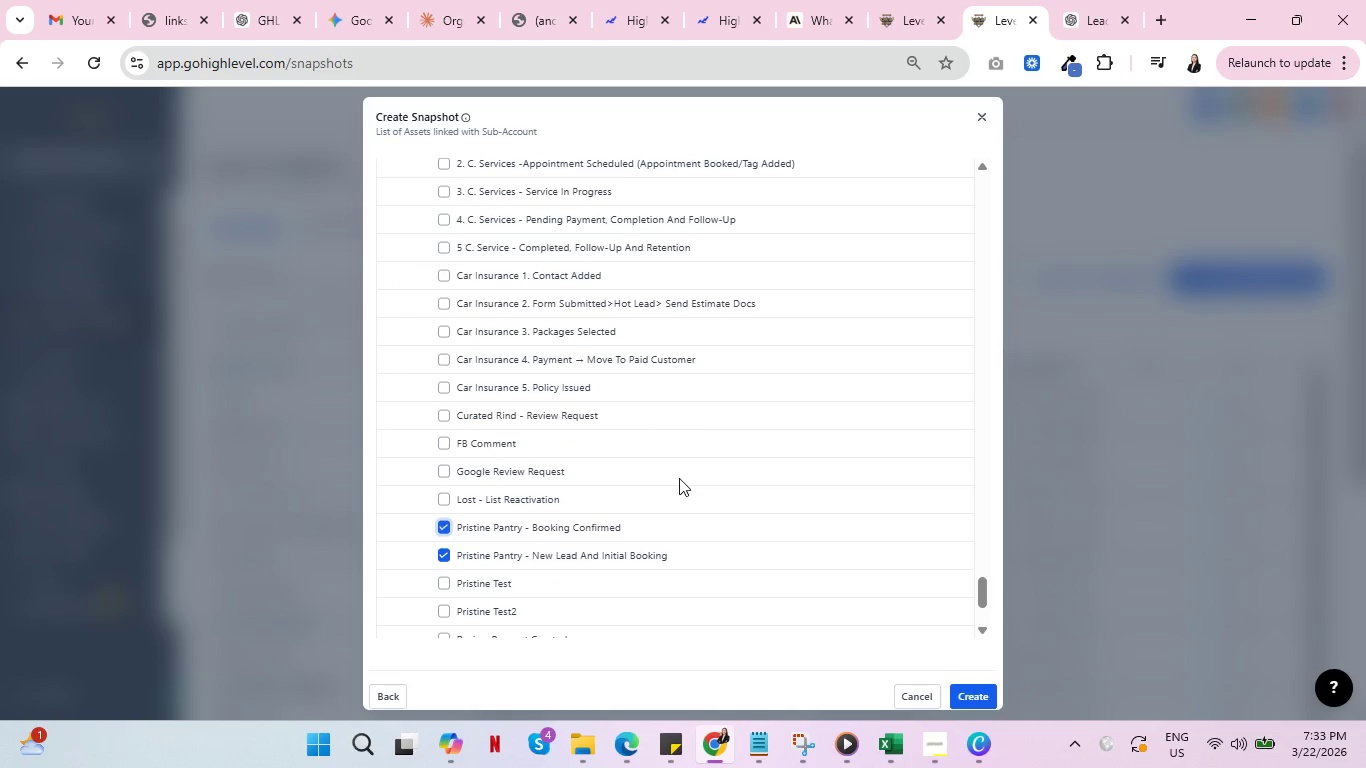 
scroll: coordinate [707, 475], scroll_direction: down, amount: 7.0
 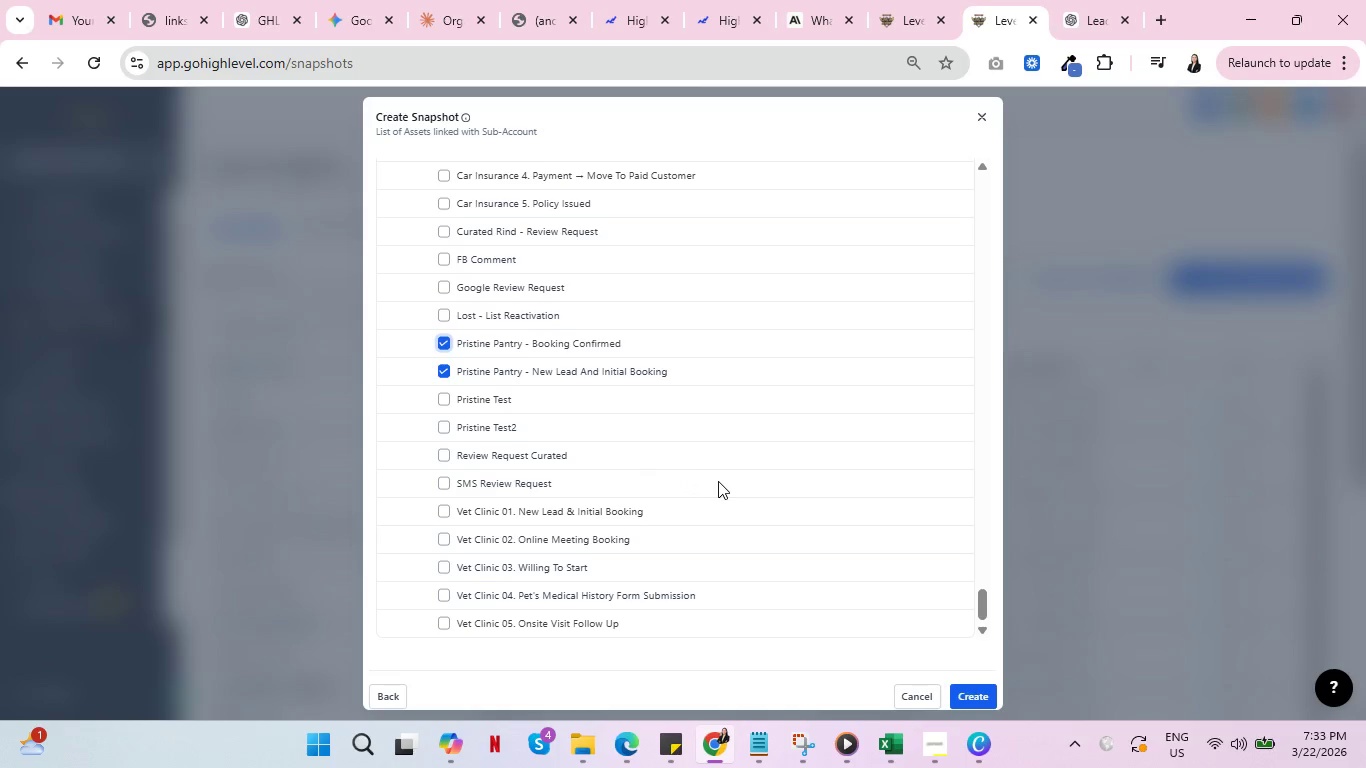 
scroll: coordinate [599, 470], scroll_direction: up, amount: 24.0
 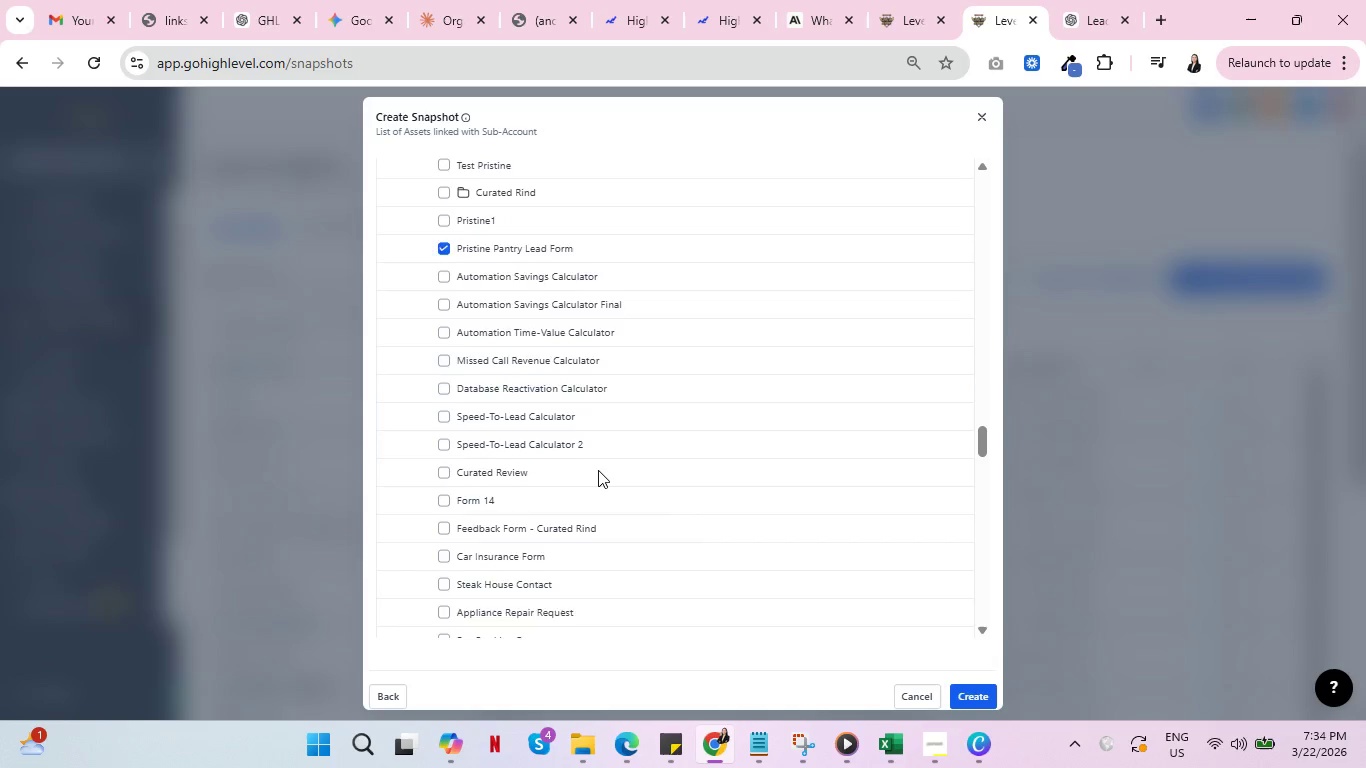 
scroll: coordinate [598, 470], scroll_direction: up, amount: 1.0
 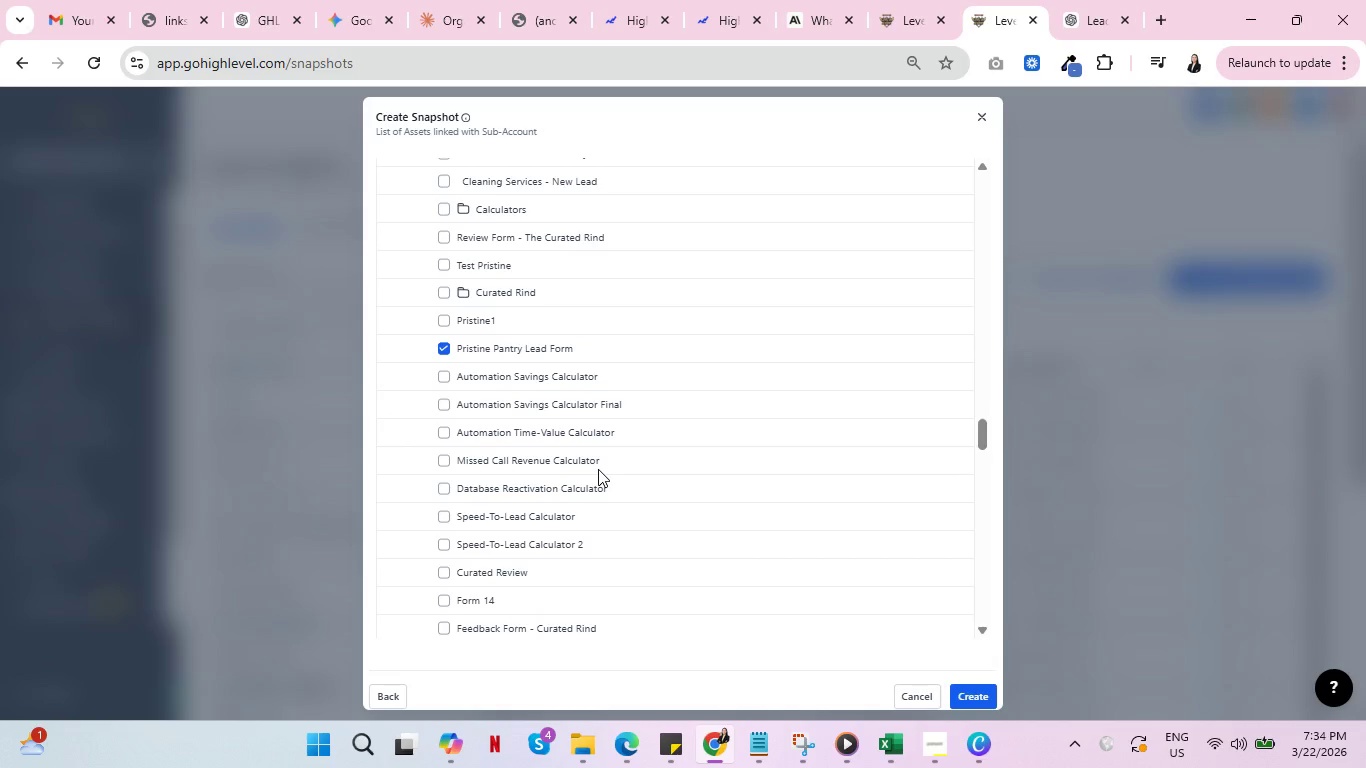 
scroll: coordinate [598, 468], scroll_direction: down, amount: 9.0
 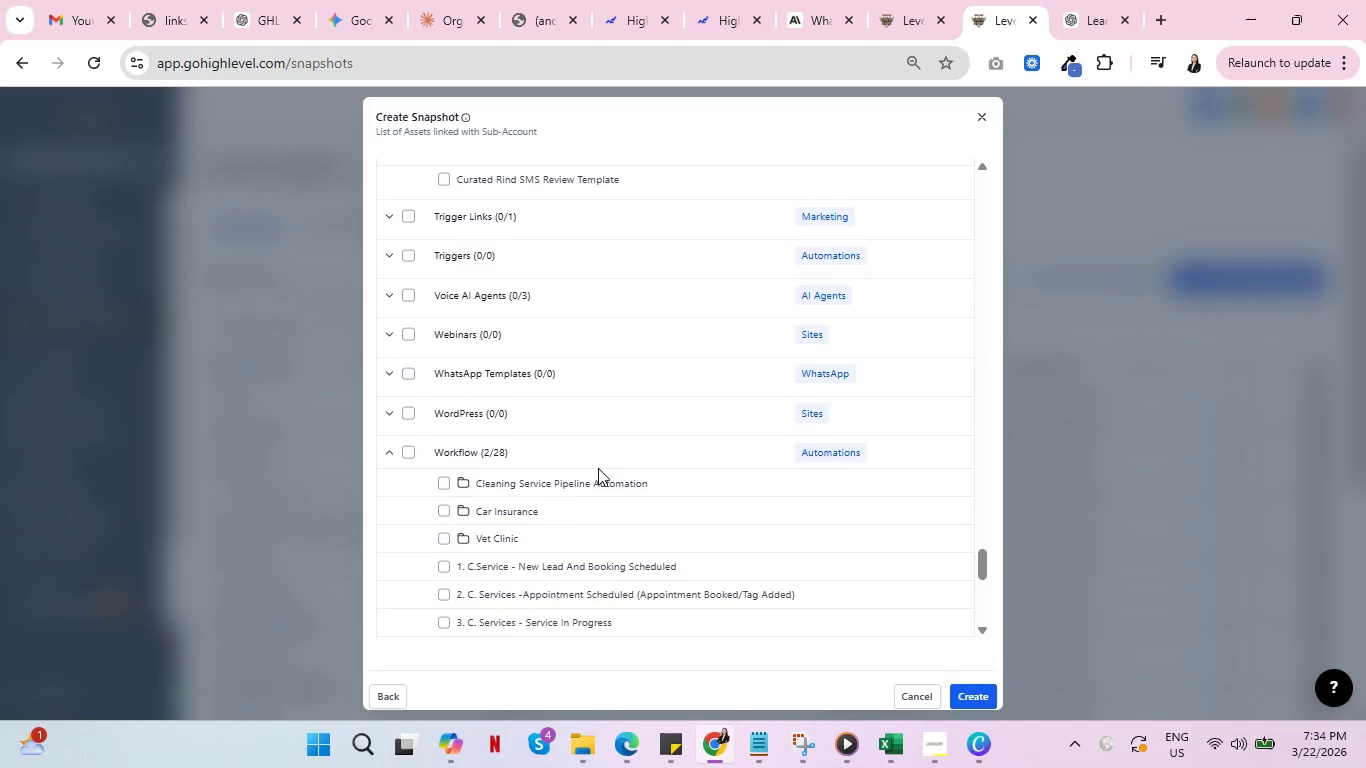 
scroll: coordinate [598, 470], scroll_direction: up, amount: 4.0
 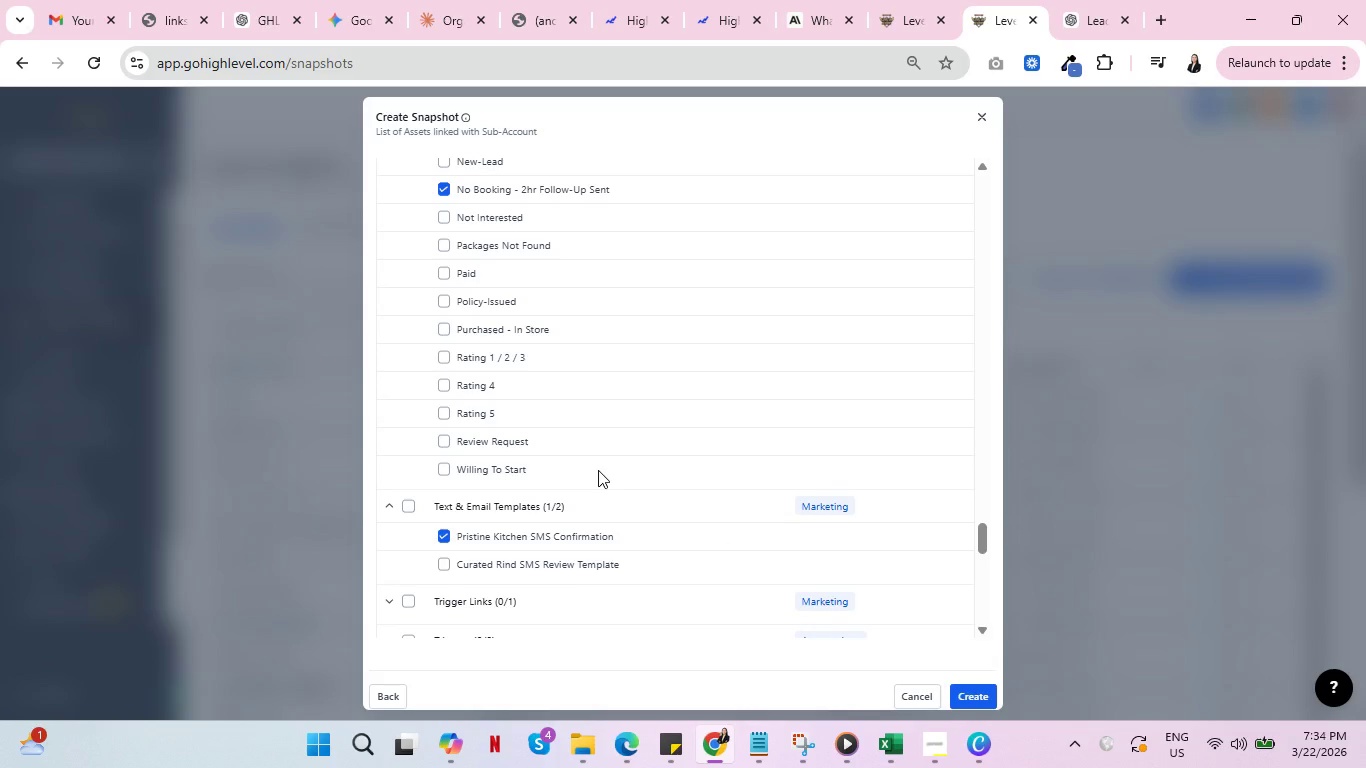 
scroll: coordinate [598, 470], scroll_direction: down, amount: 1.0